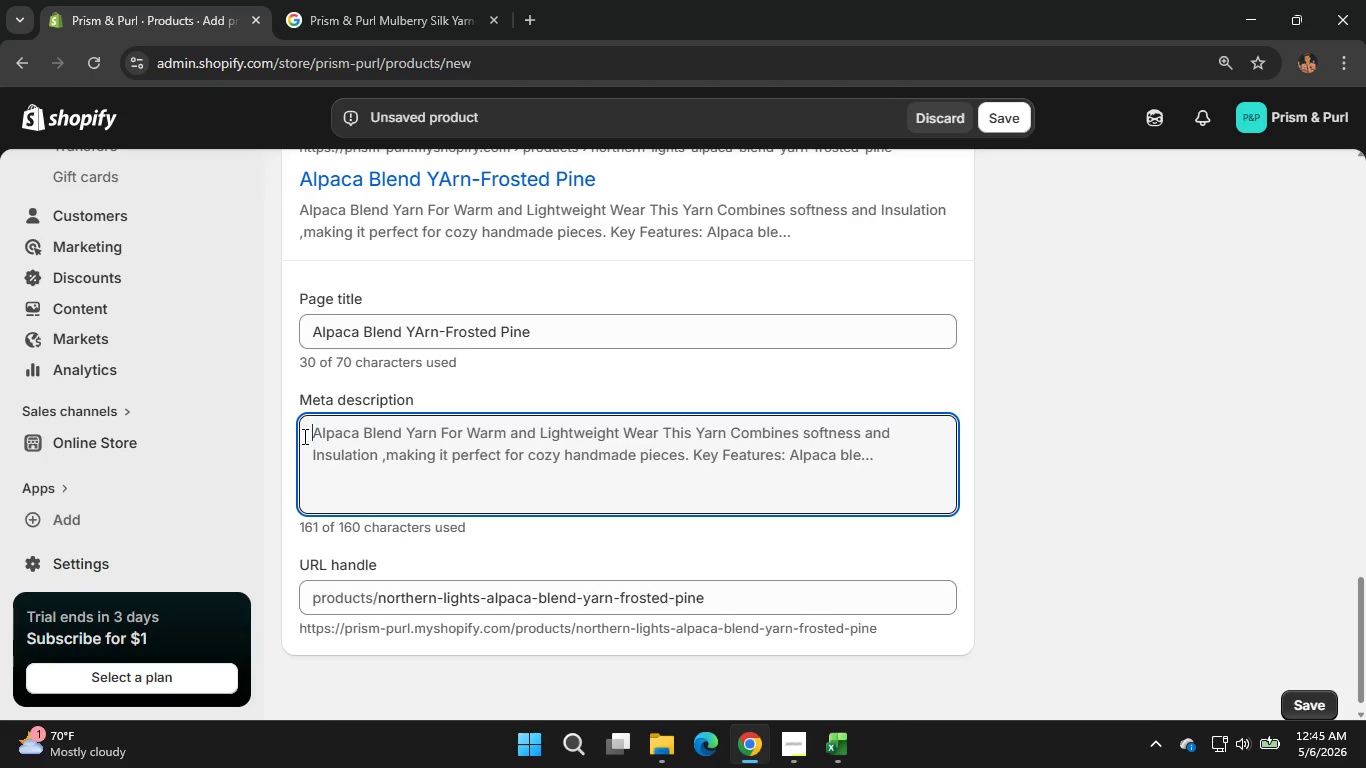 
wait(6.25)
 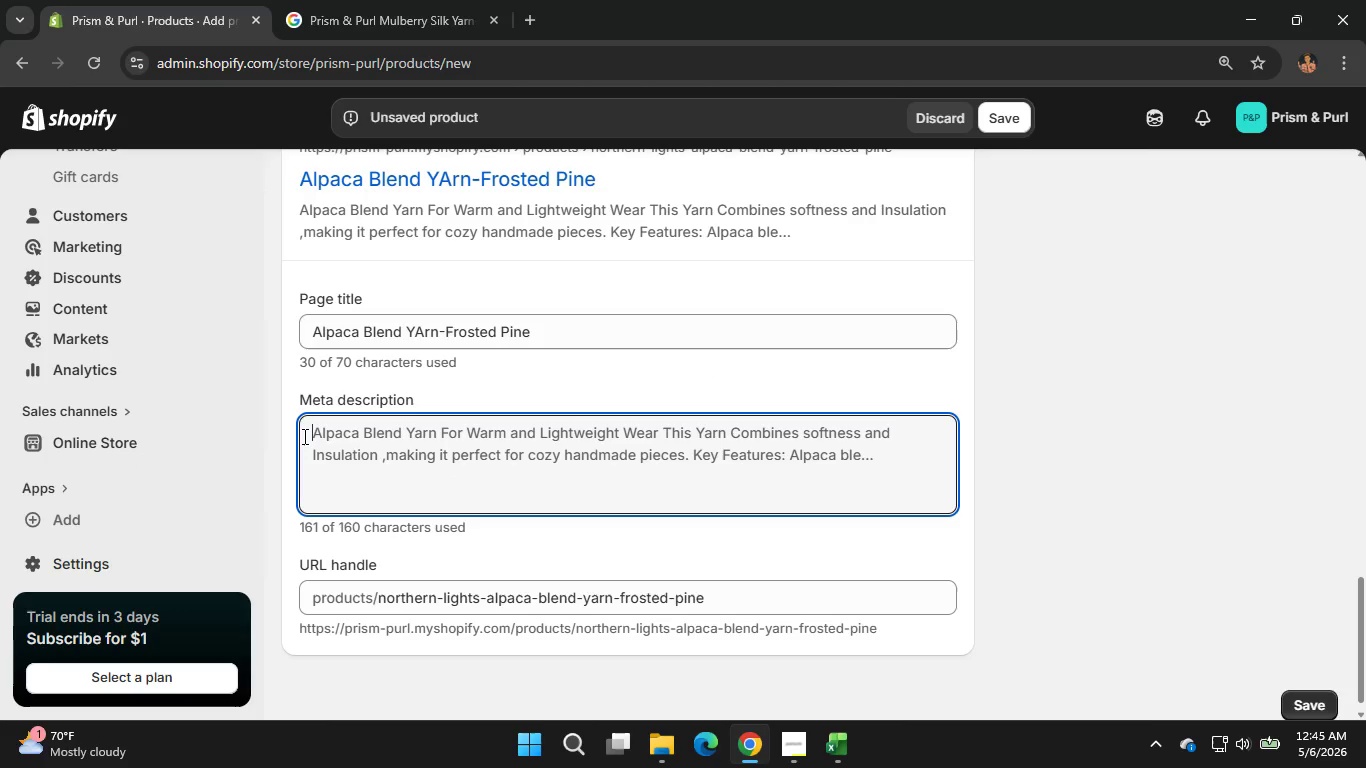 
type(Soft alpaca blend )
 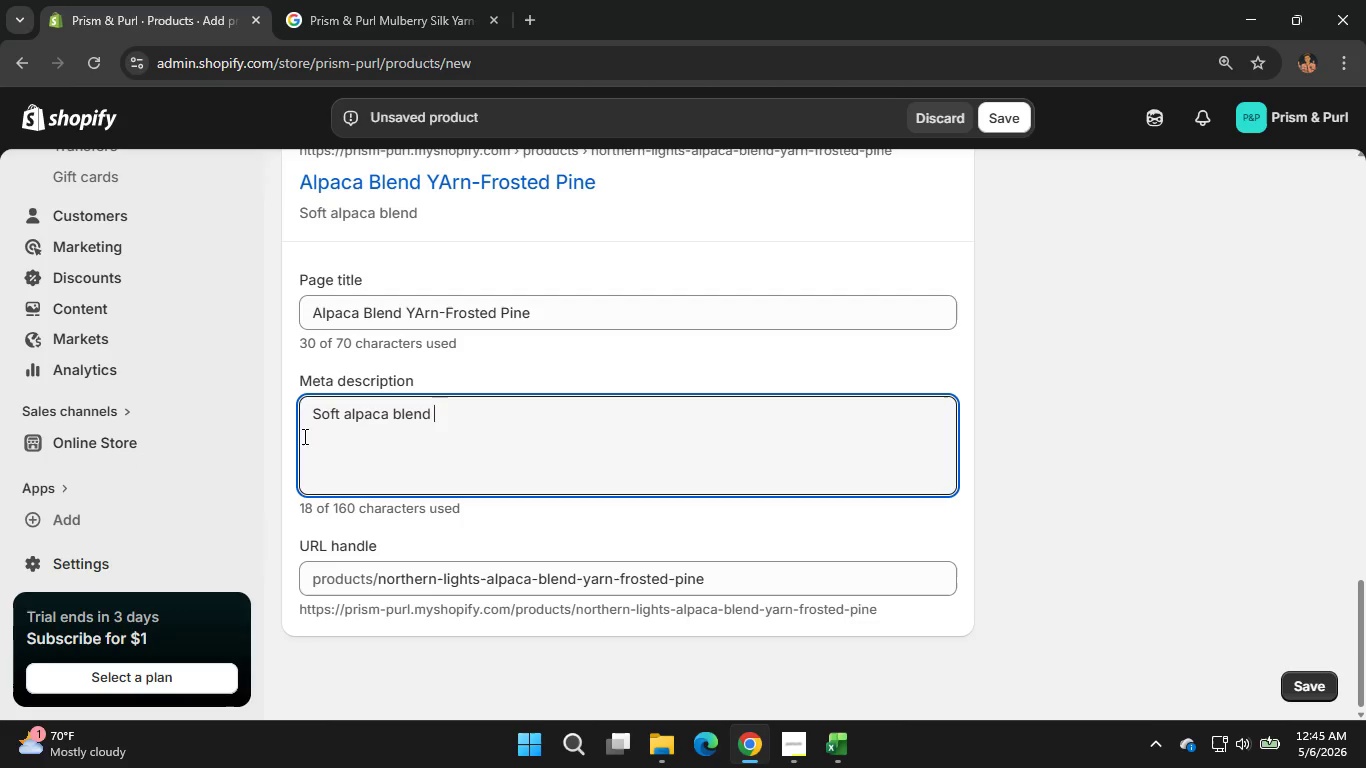 
type(yarn in )
 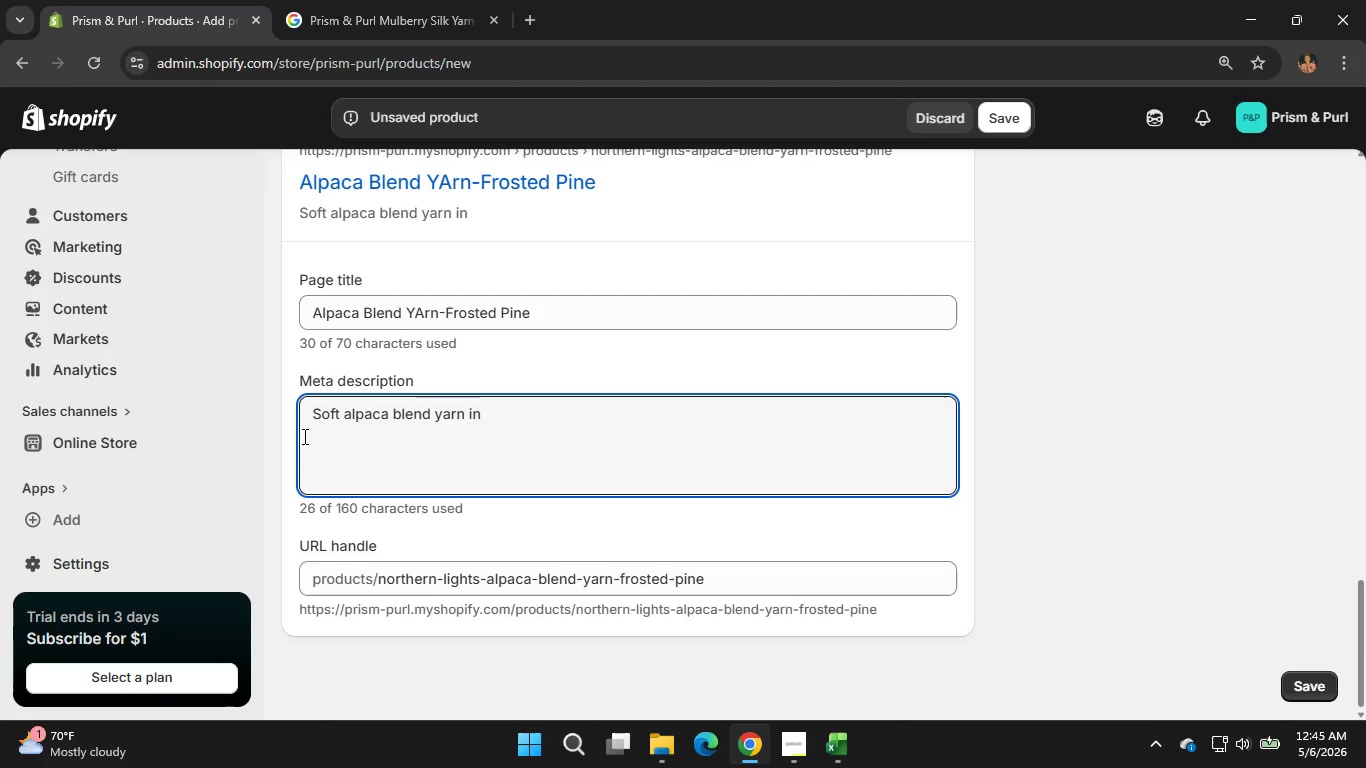 
type(Frosted Pine)
 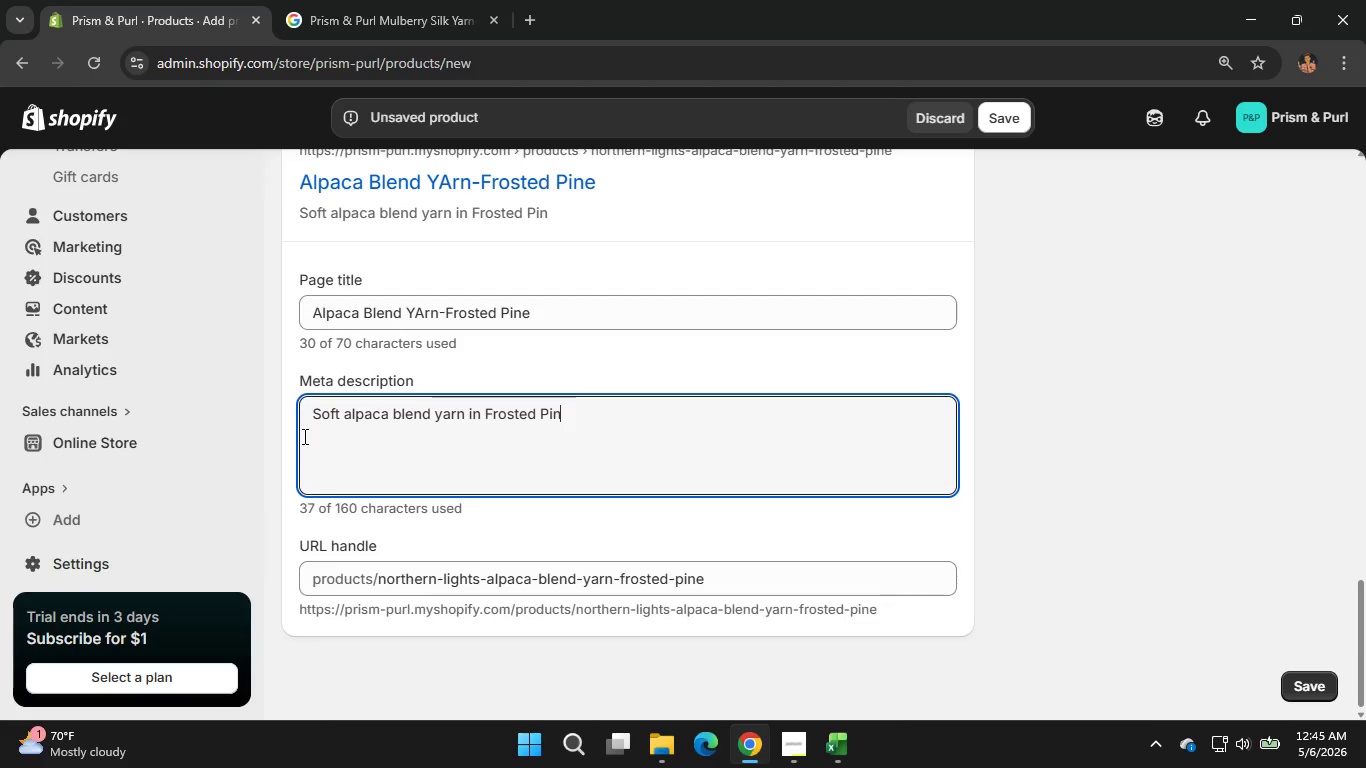 
wait(5.25)
 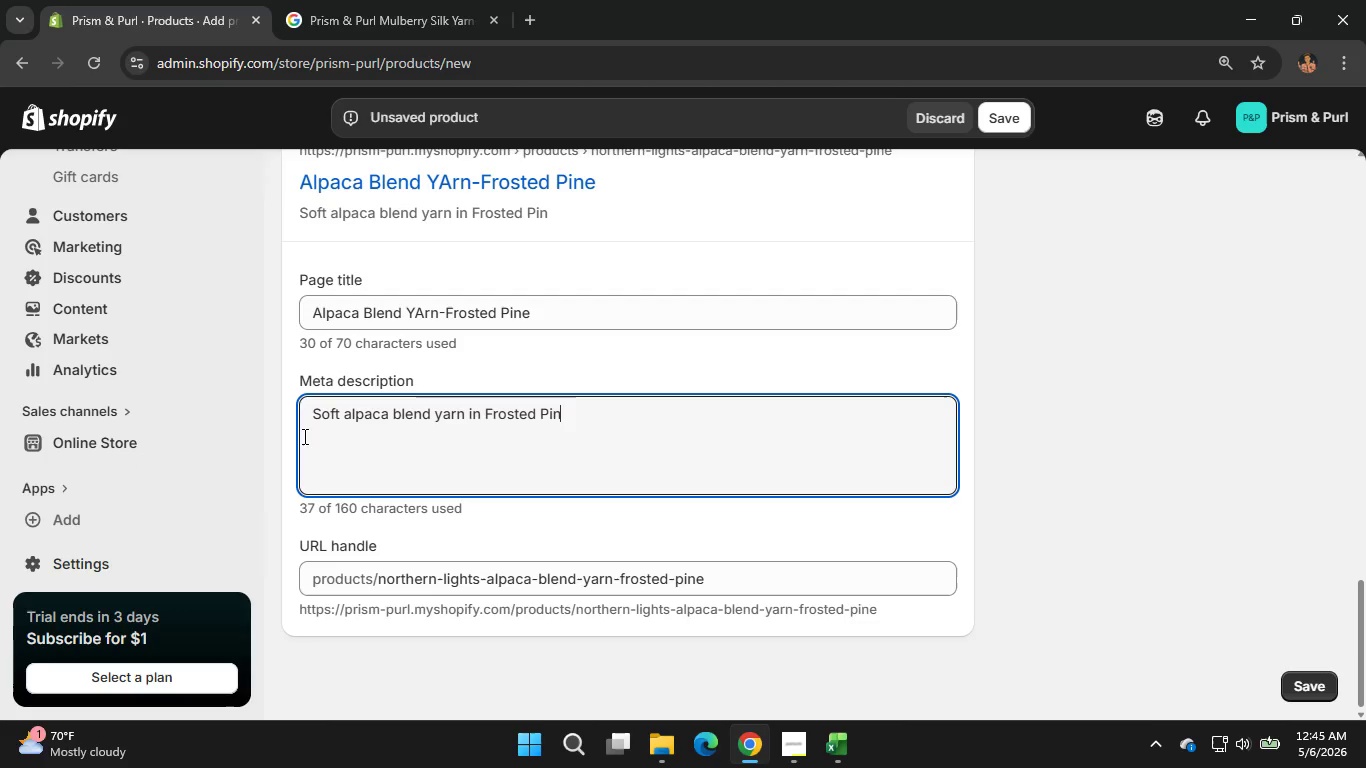 
key(Period)
 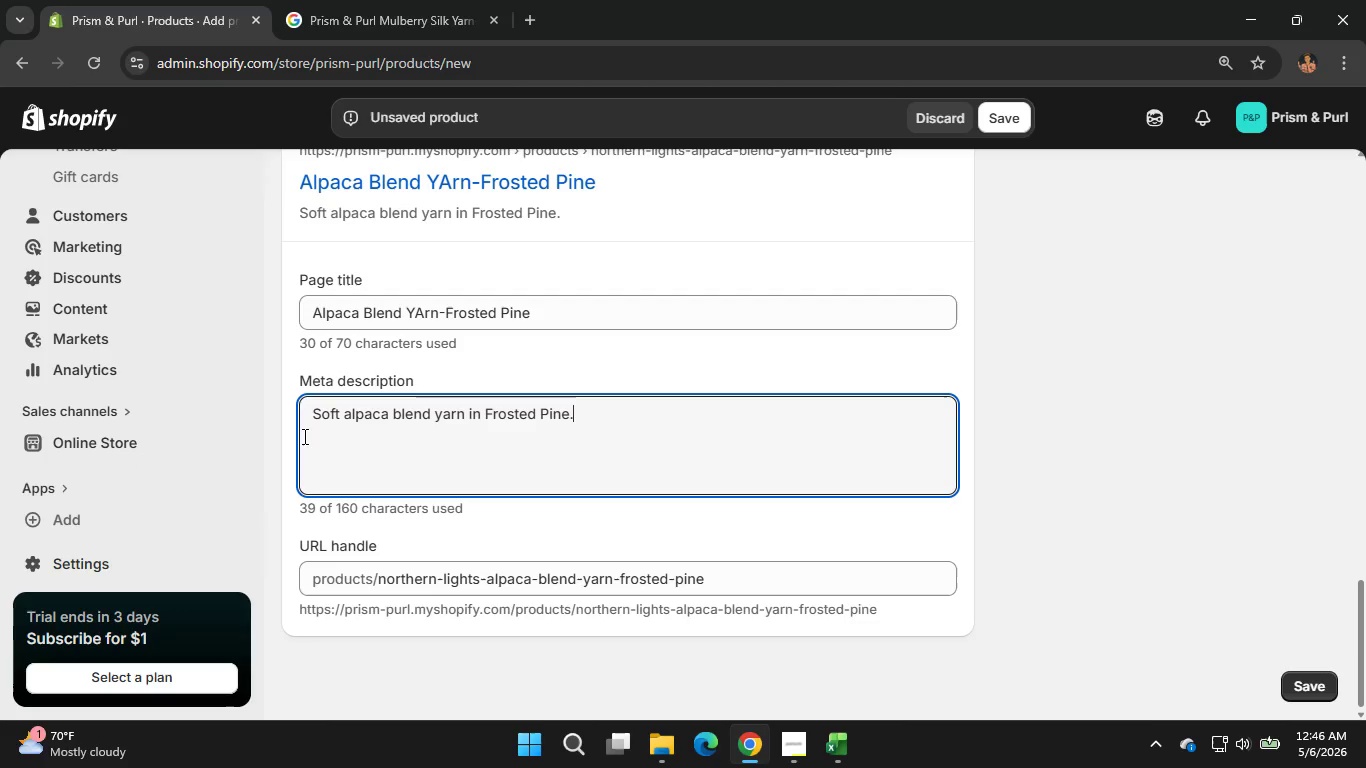 
key(Enter)
 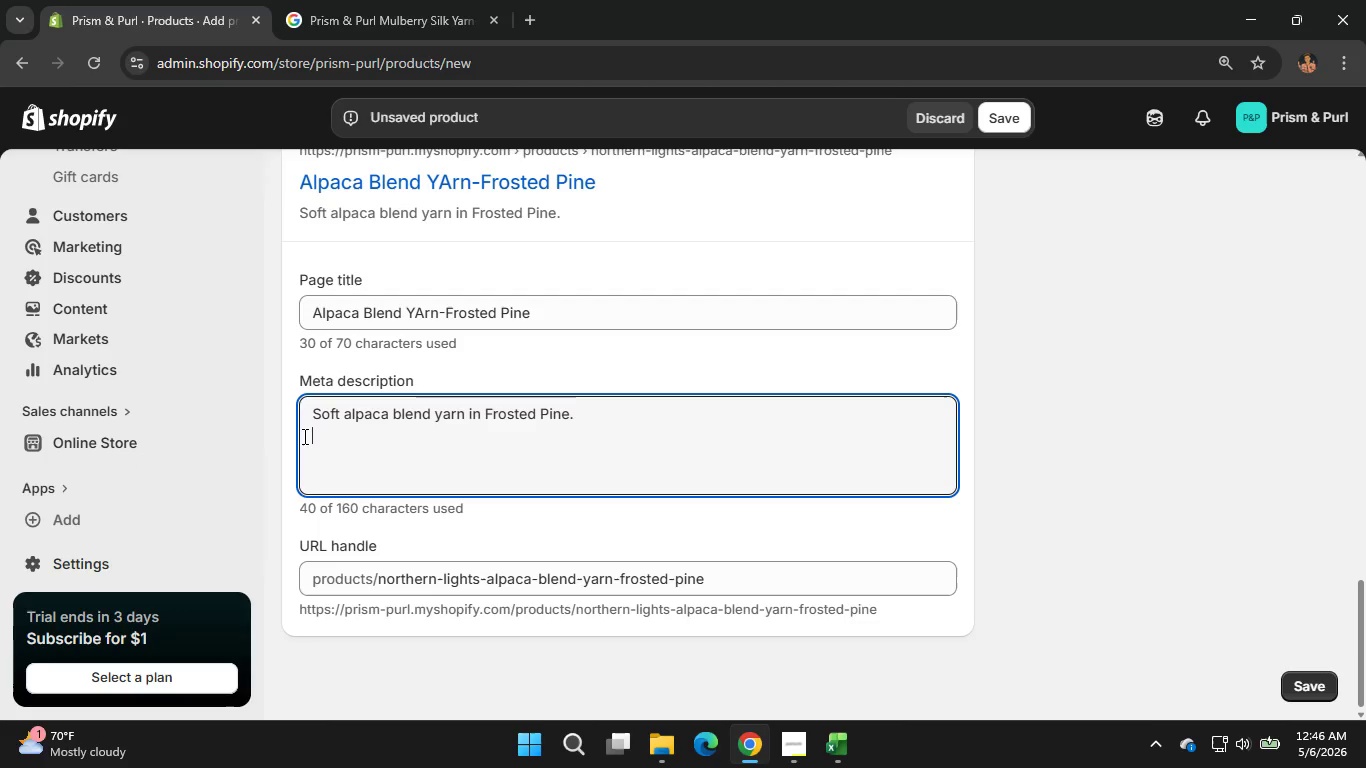 
key(Backspace)
type( Warm, Lightweight,)
 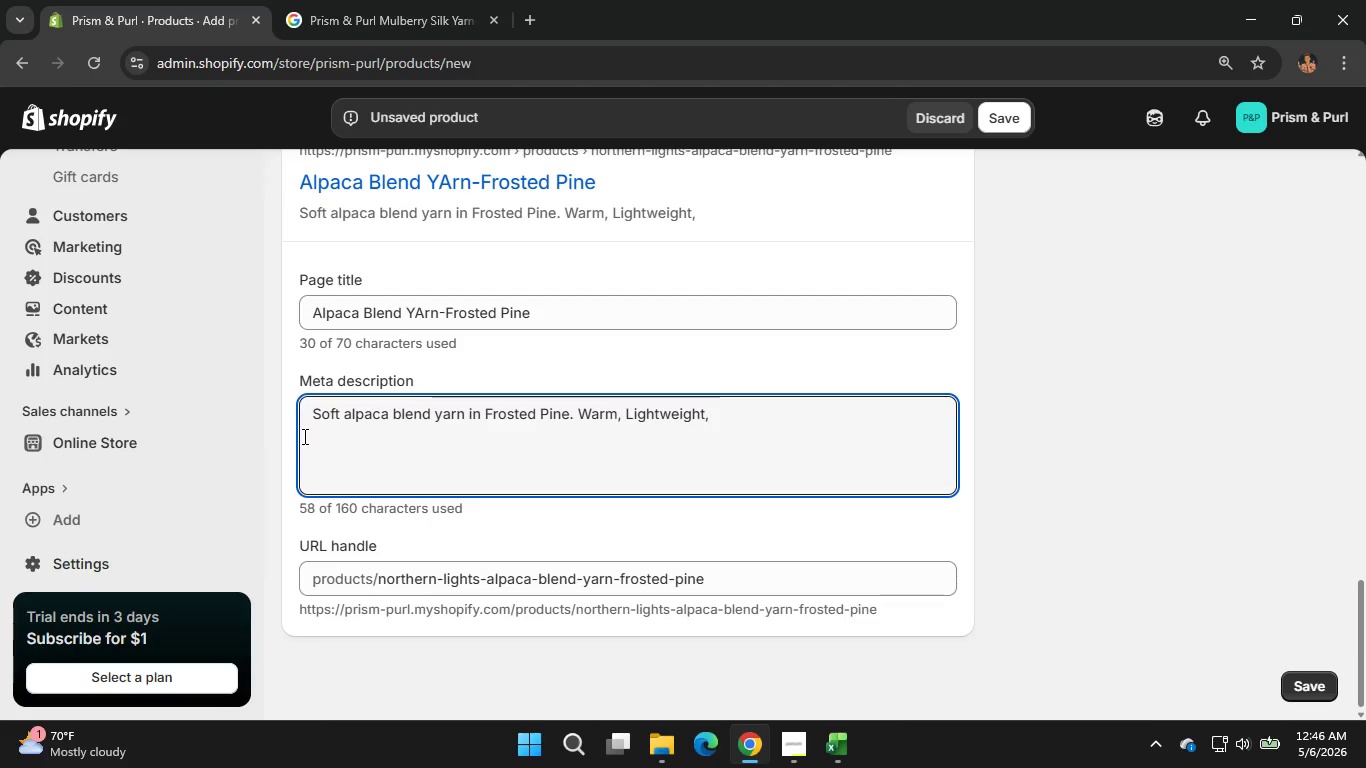 
wait(5.7)
 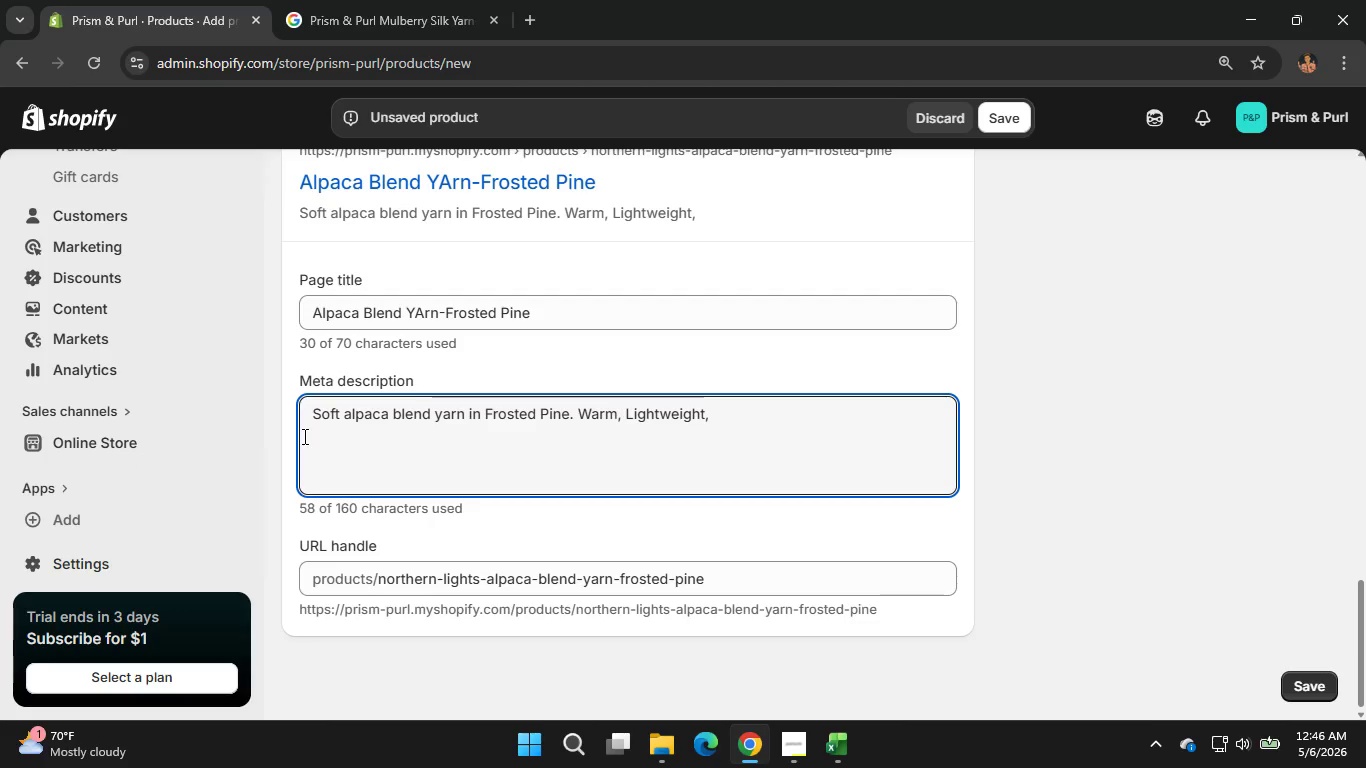 
type( and Ideal for kntting )
 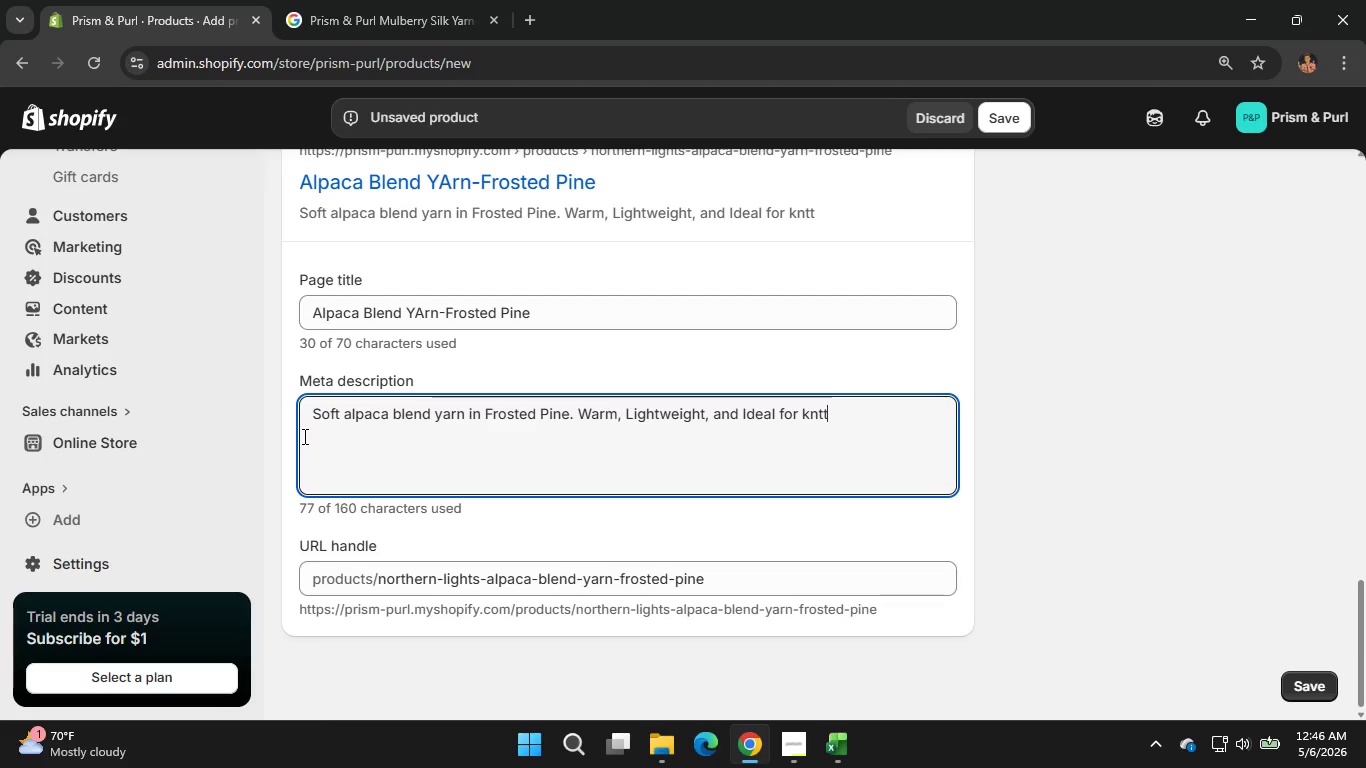 
key(ArrowLeft)
 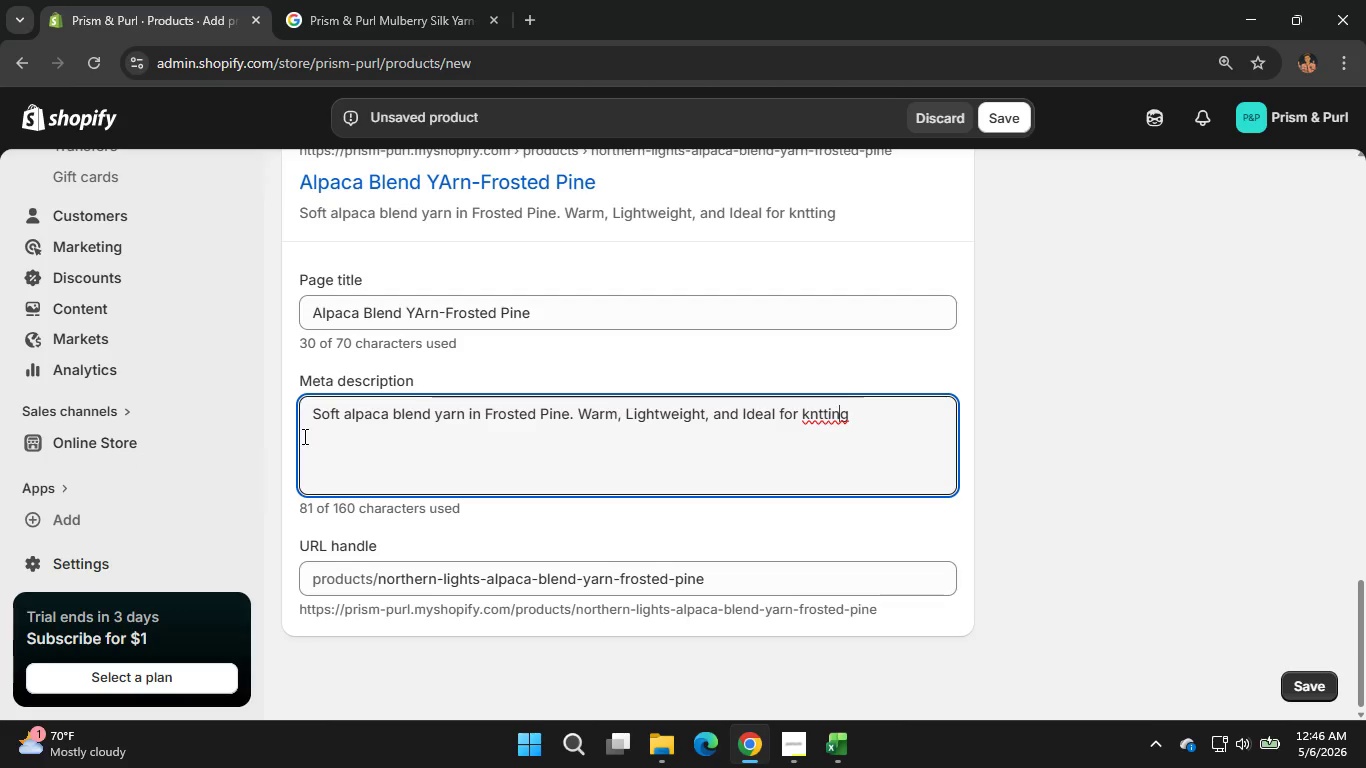 
hold_key(key=ArrowLeft, duration=0.38)
 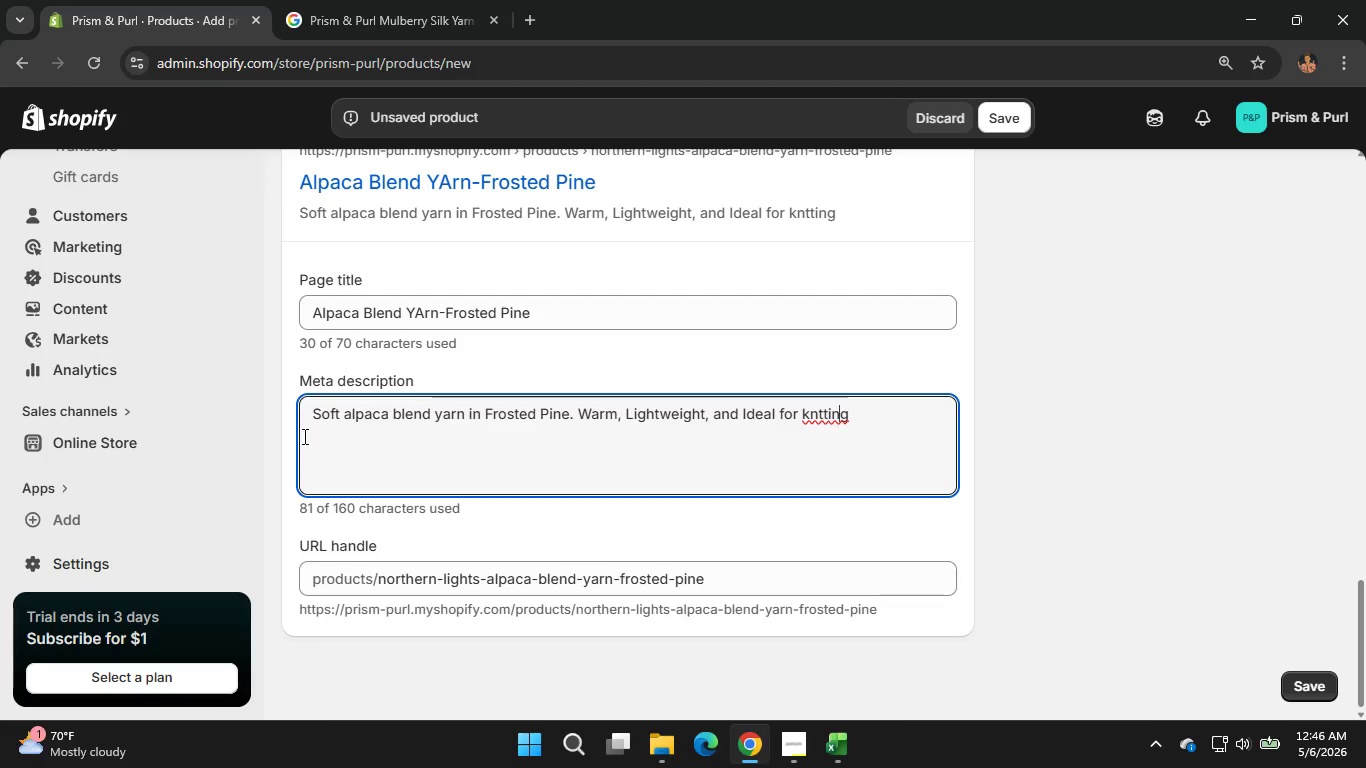 
key(ArrowLeft)
 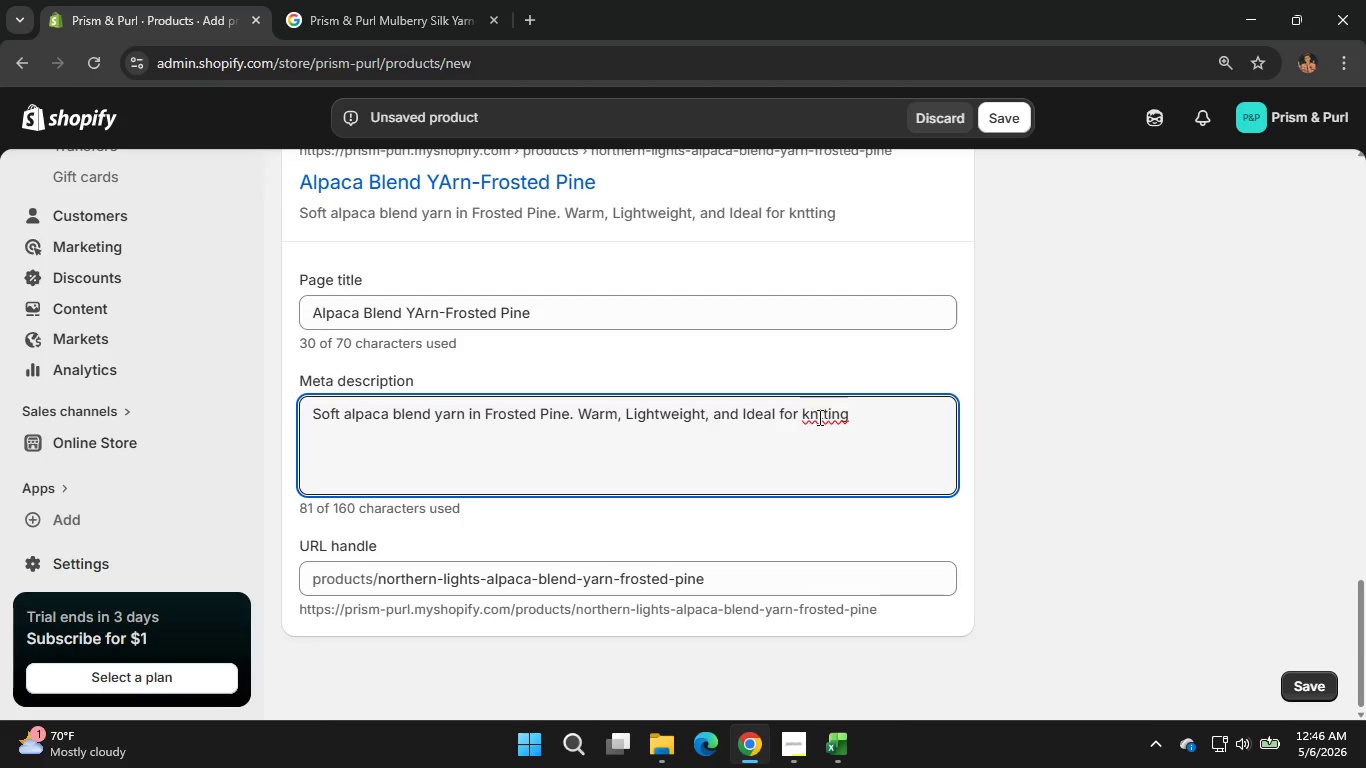 
double_click([819, 417])
 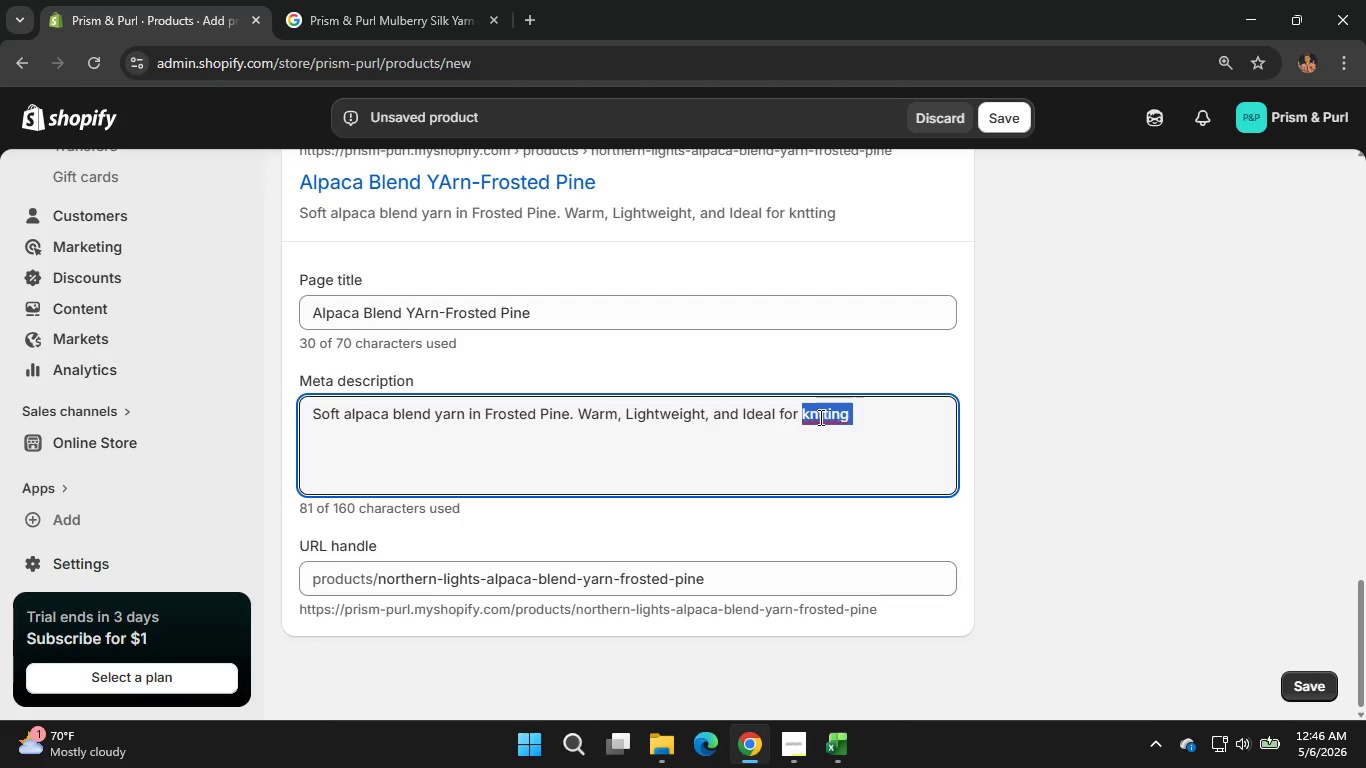 
right_click([819, 417])
 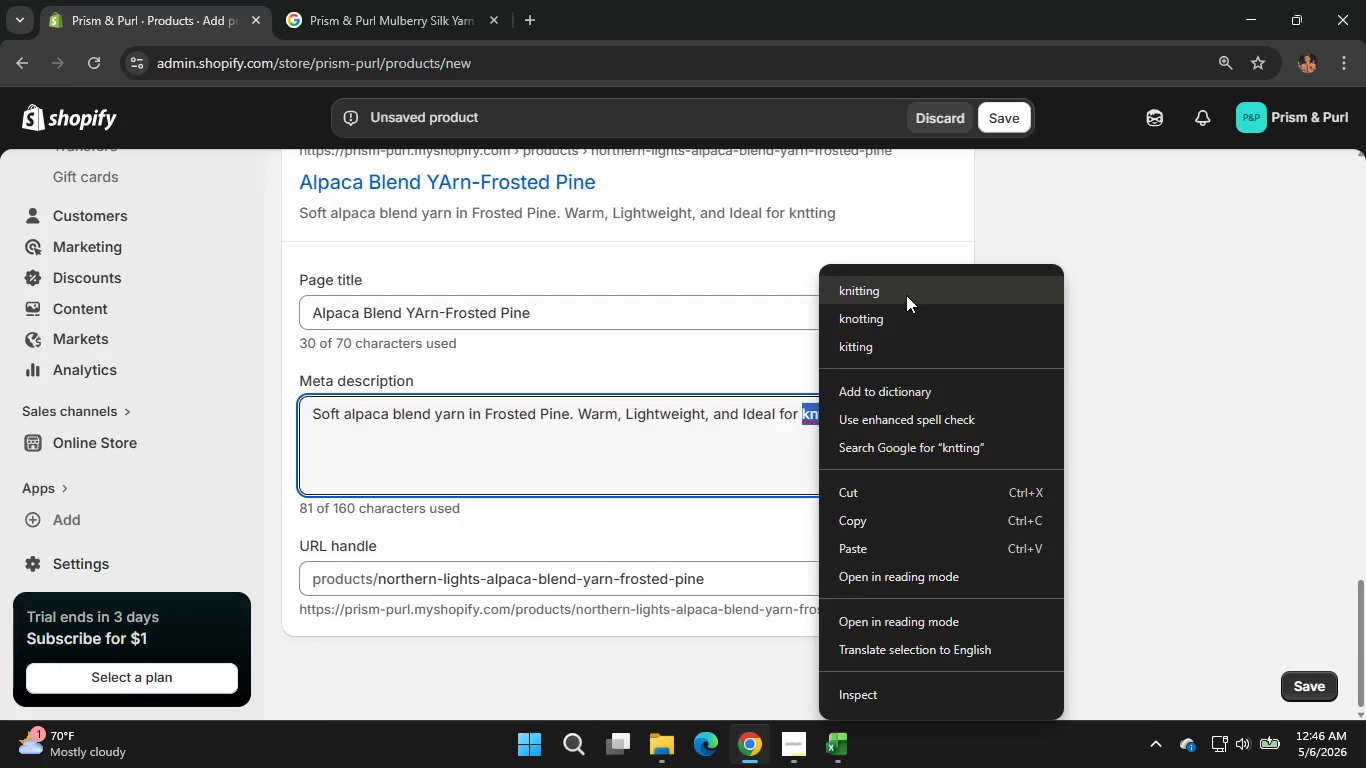 
left_click([906, 295])
 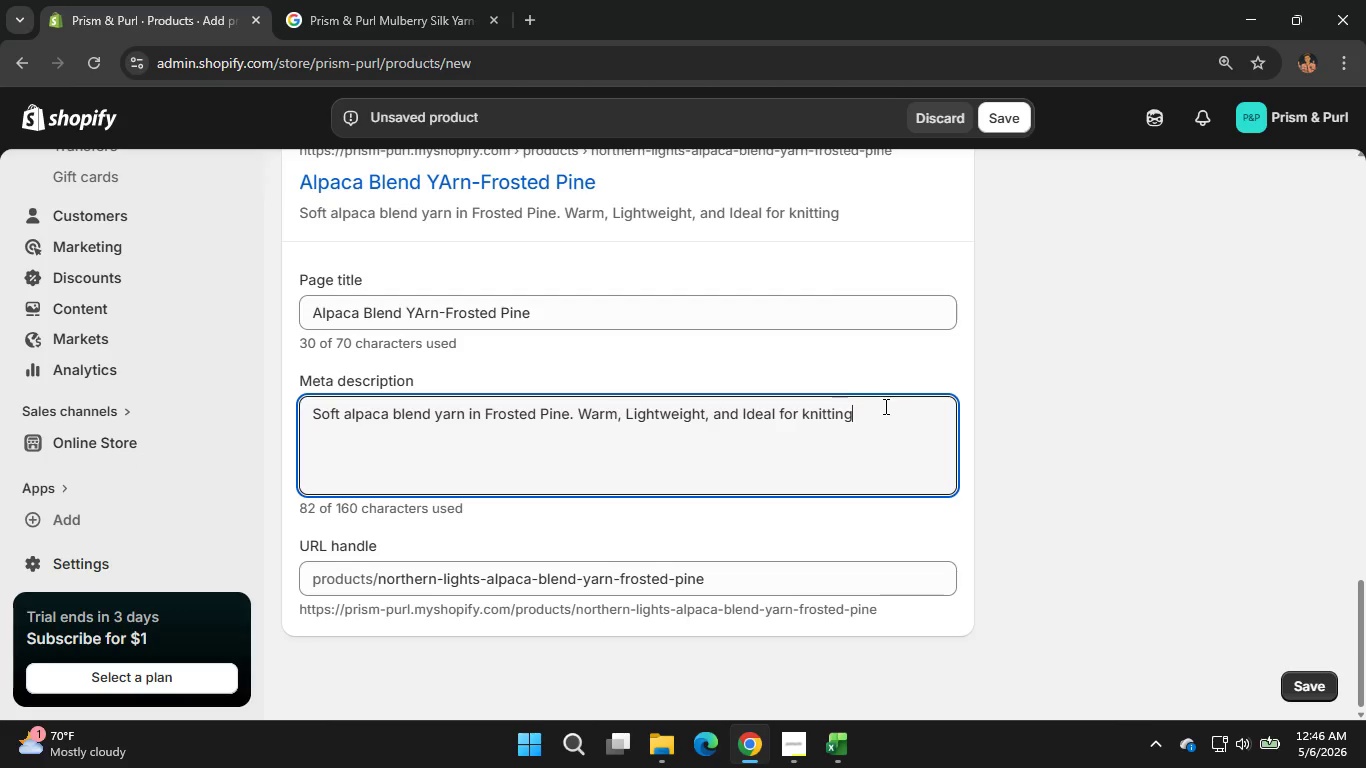 
left_click([884, 406])
 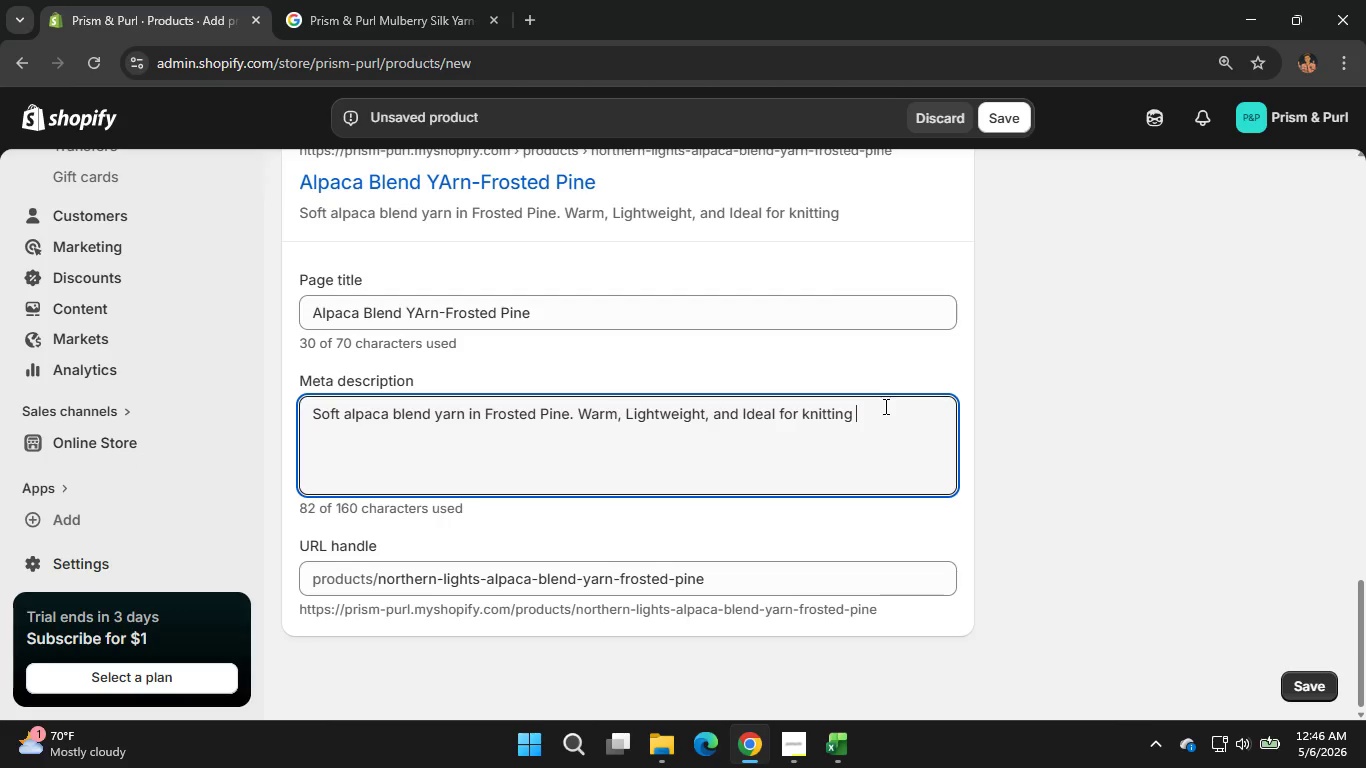 
type( garments)
 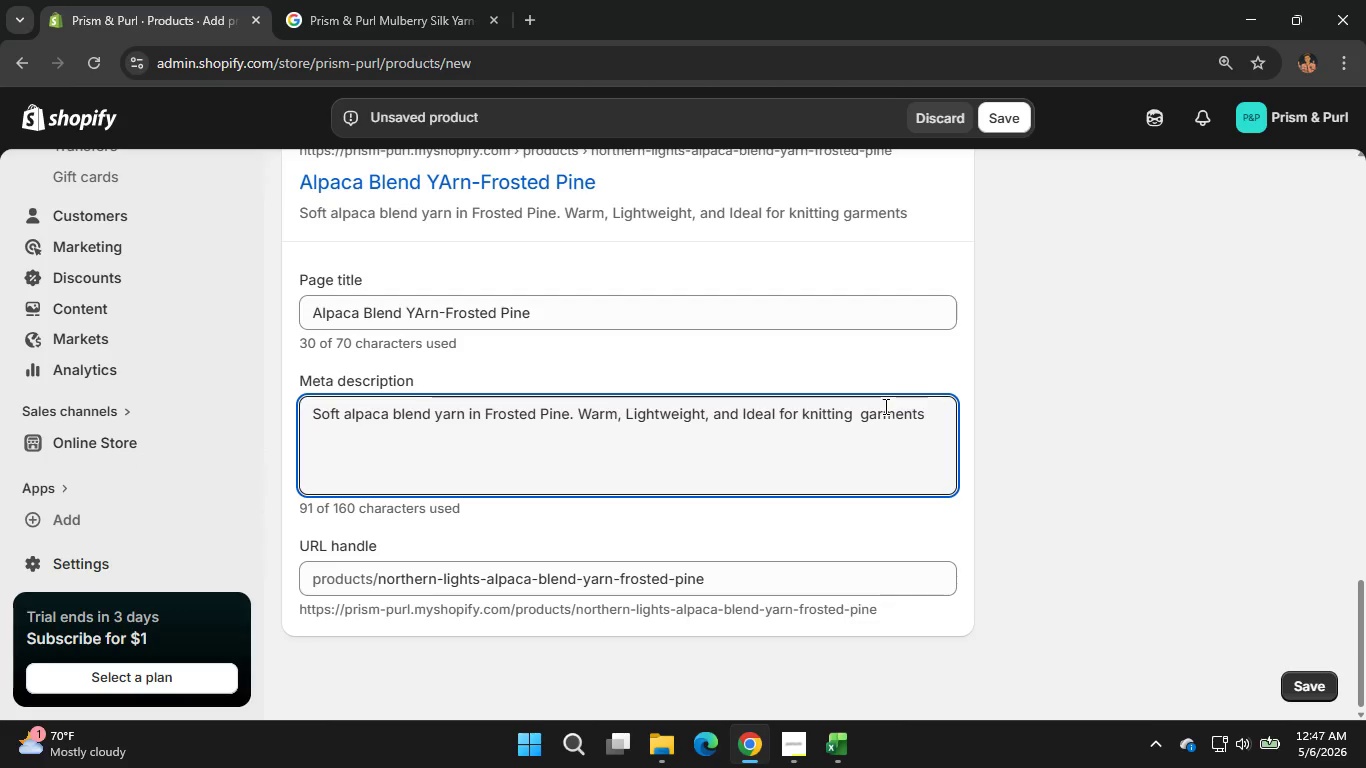 
wait(7.42)
 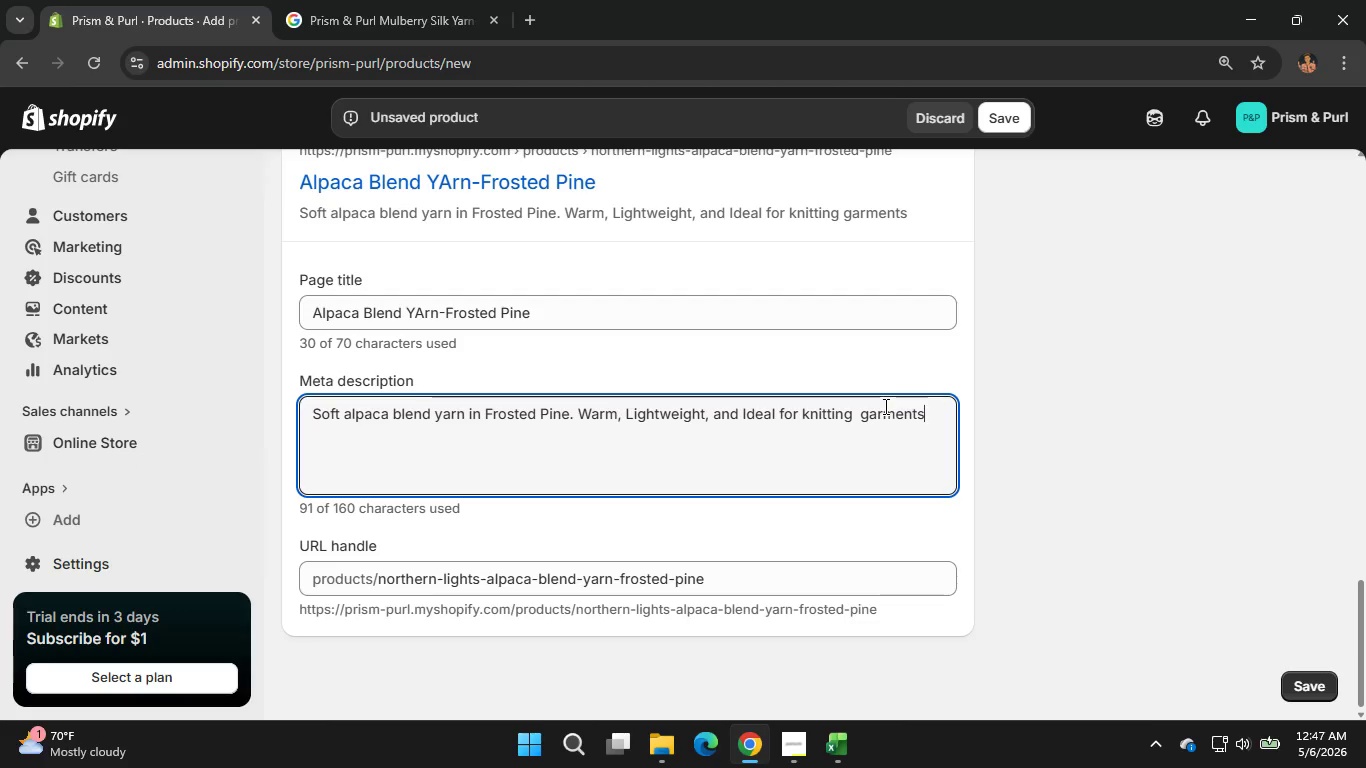 
type(, Scarves,)
 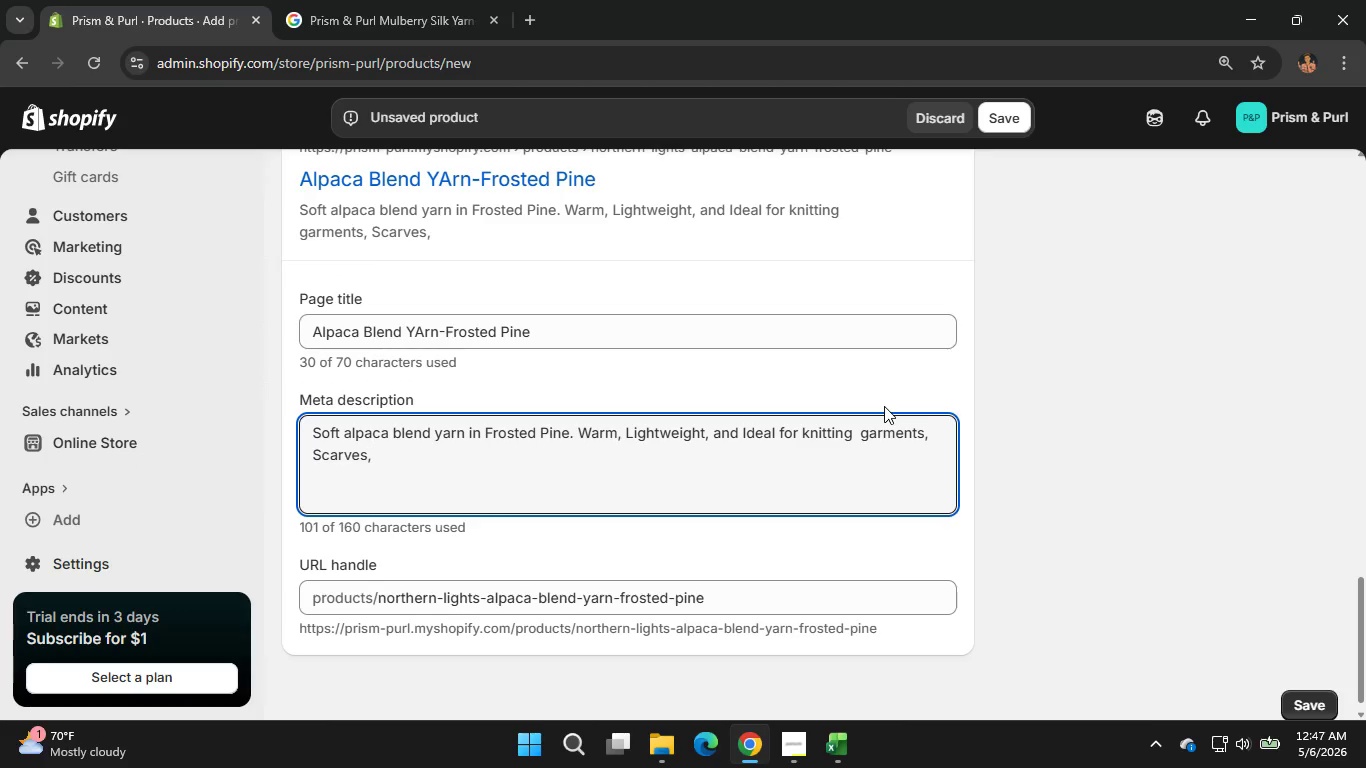 
type( and cozy handmade acce)
 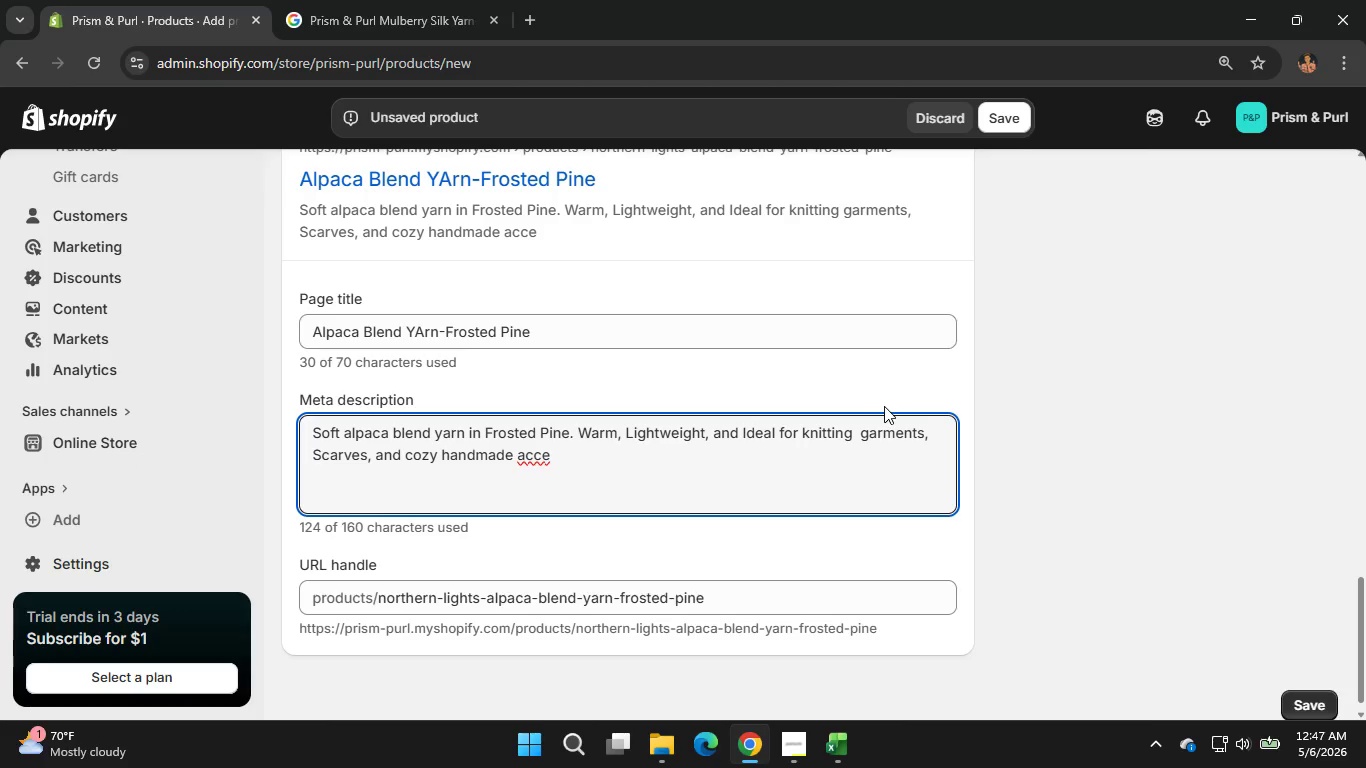 
wait(6.27)
 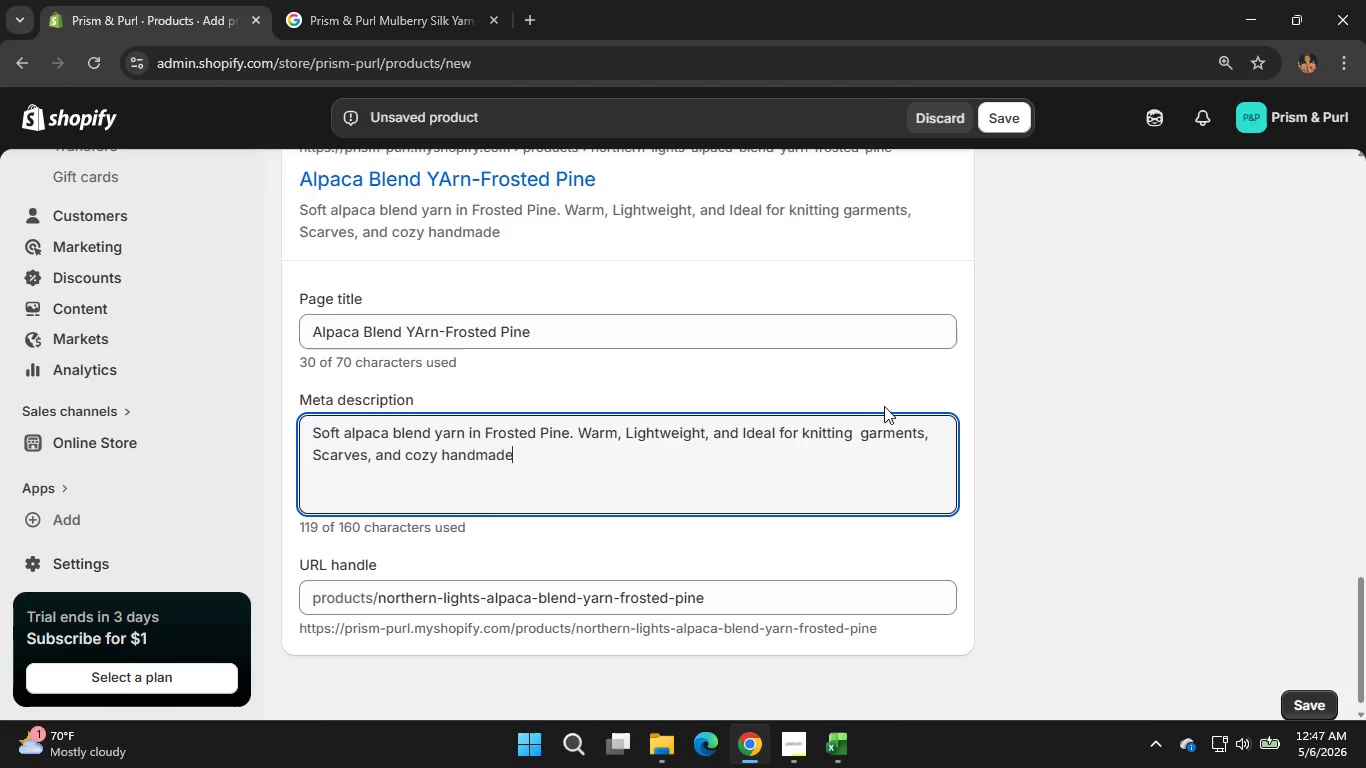 
type(ssories)
 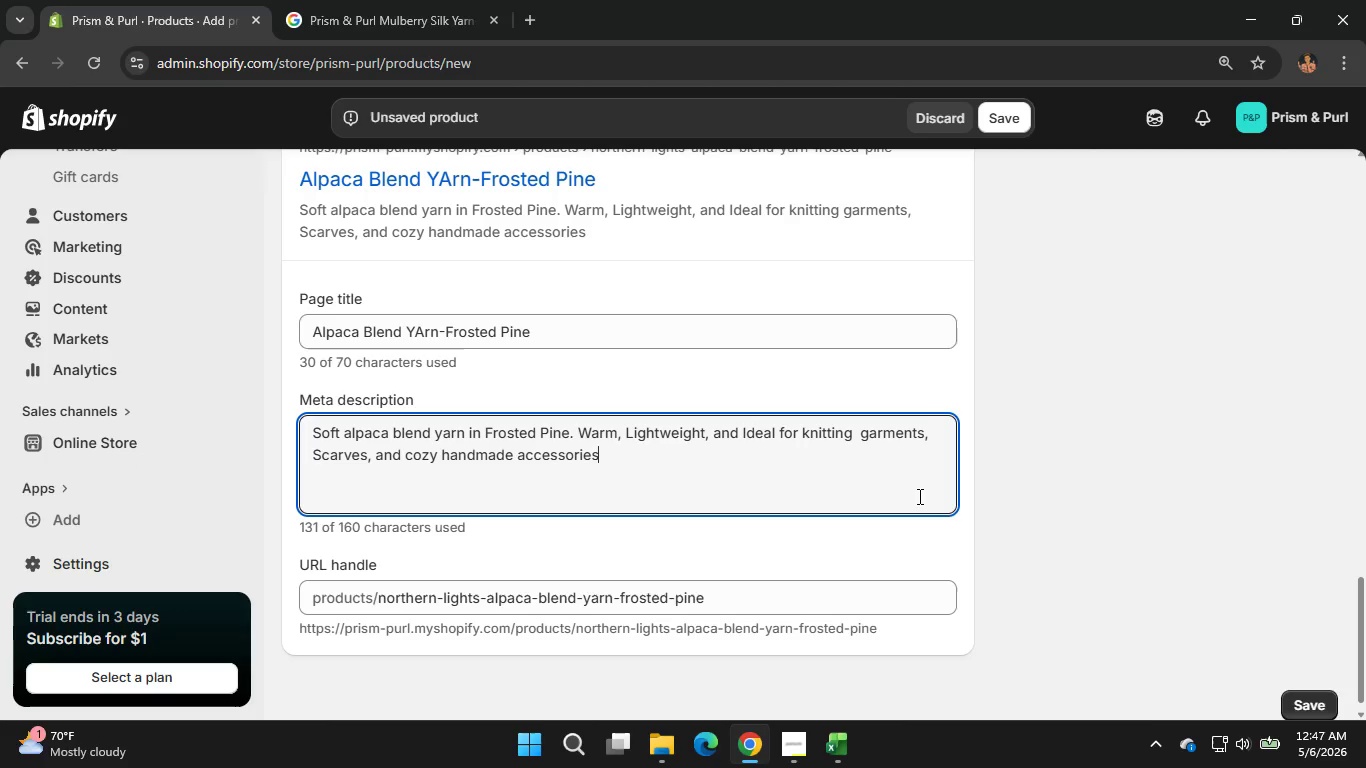 
key(Space)
 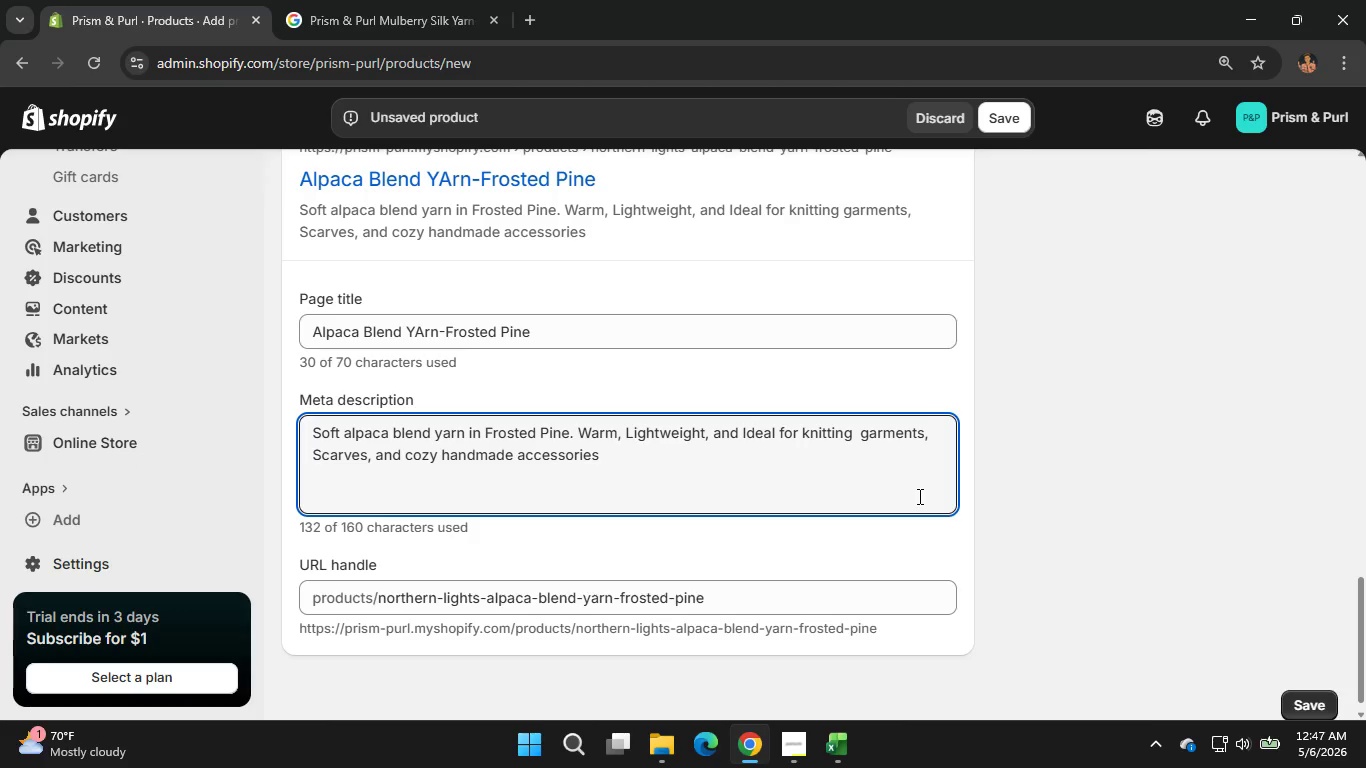 
key(Backspace)
 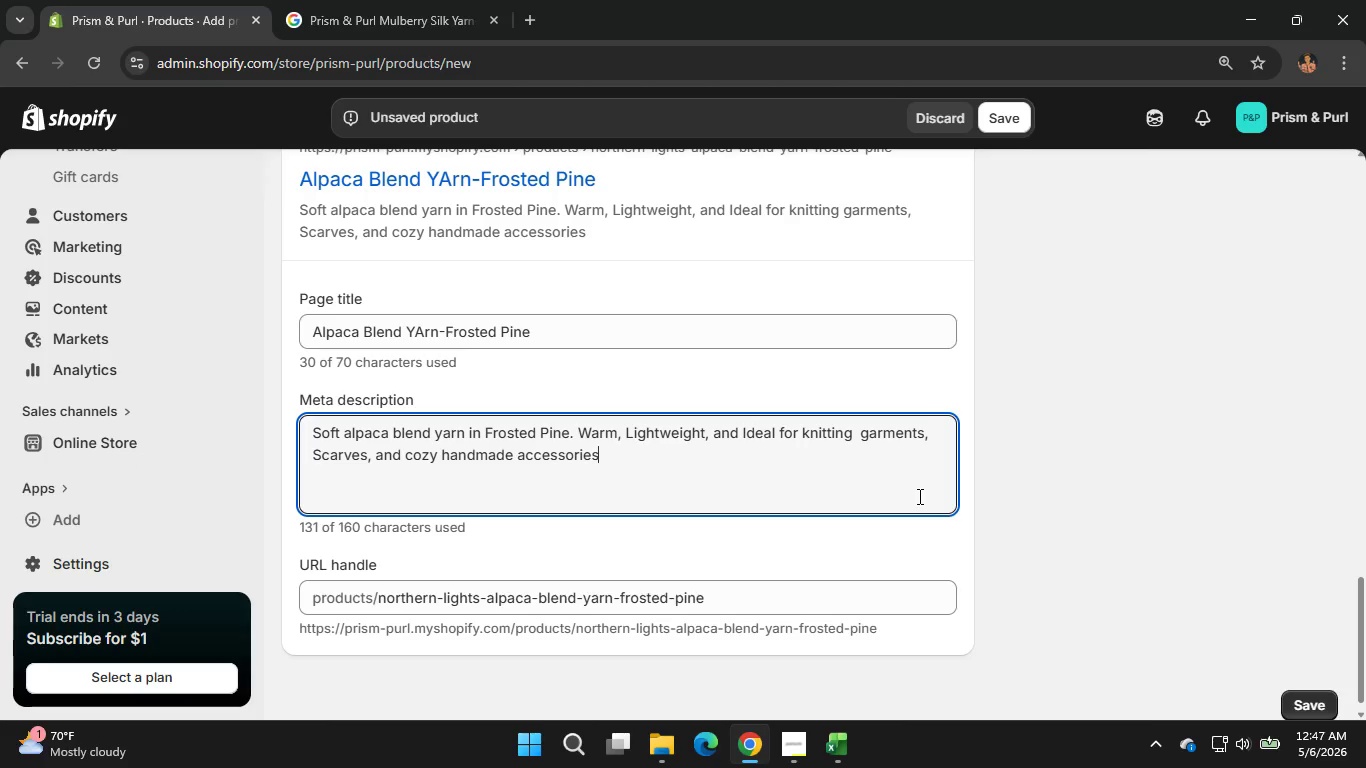 
key(Period)
 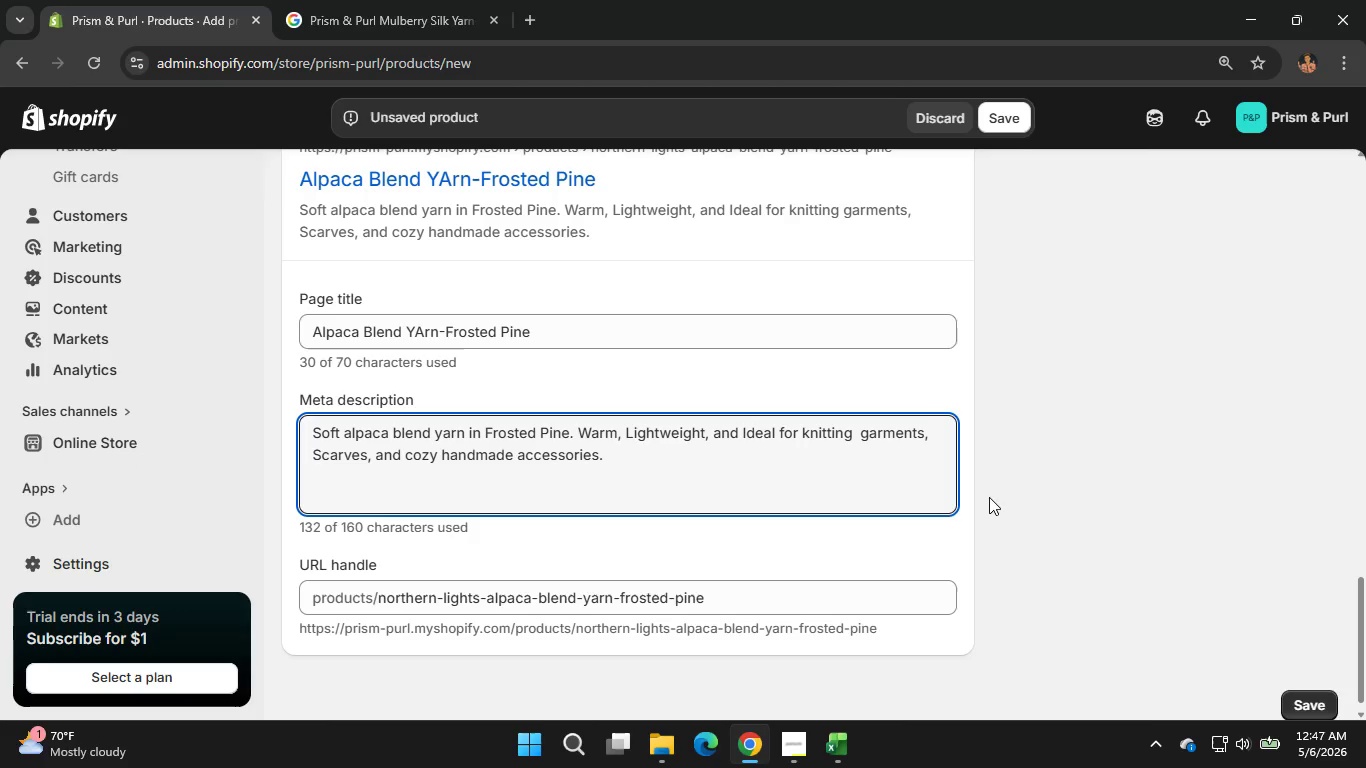 
scroll: coordinate [989, 497], scroll_direction: down, amount: 1.0
 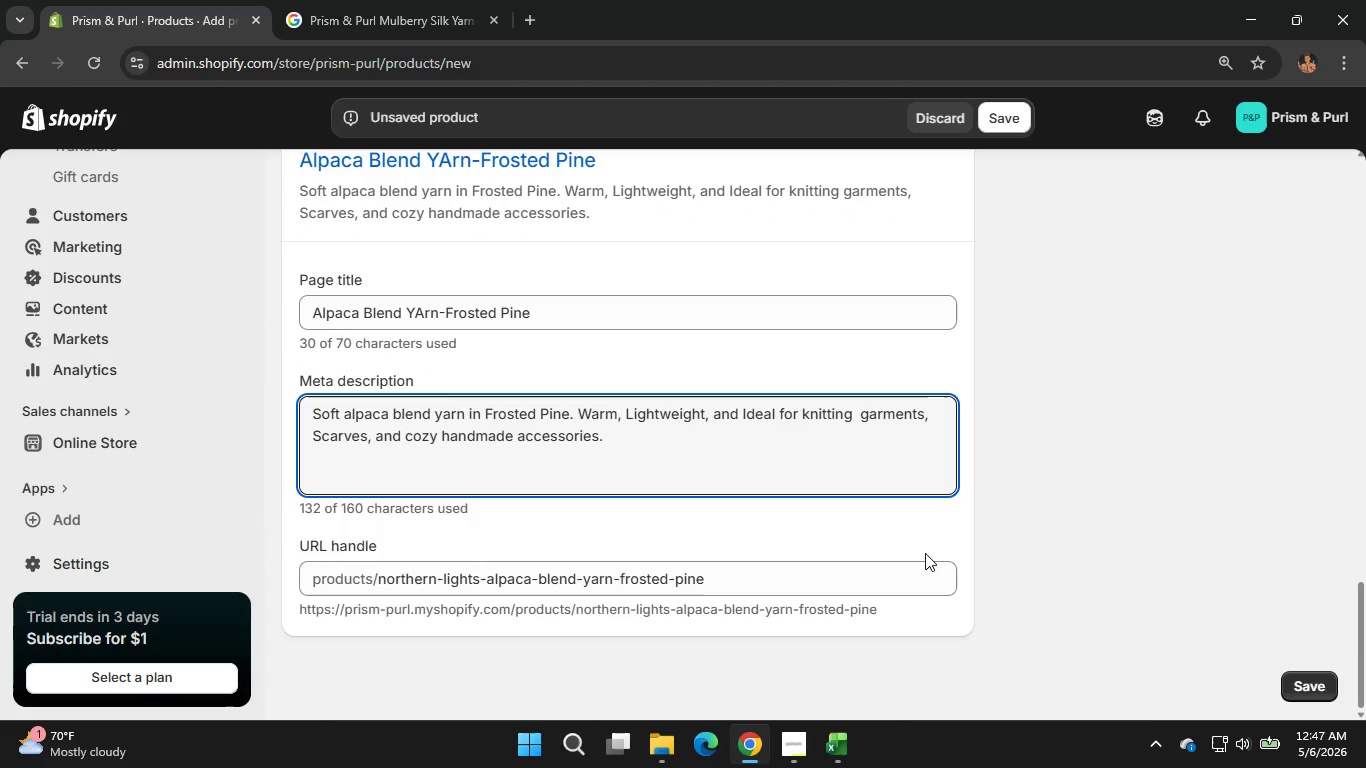 
scroll: coordinate [925, 553], scroll_direction: none, amount: 0.0
 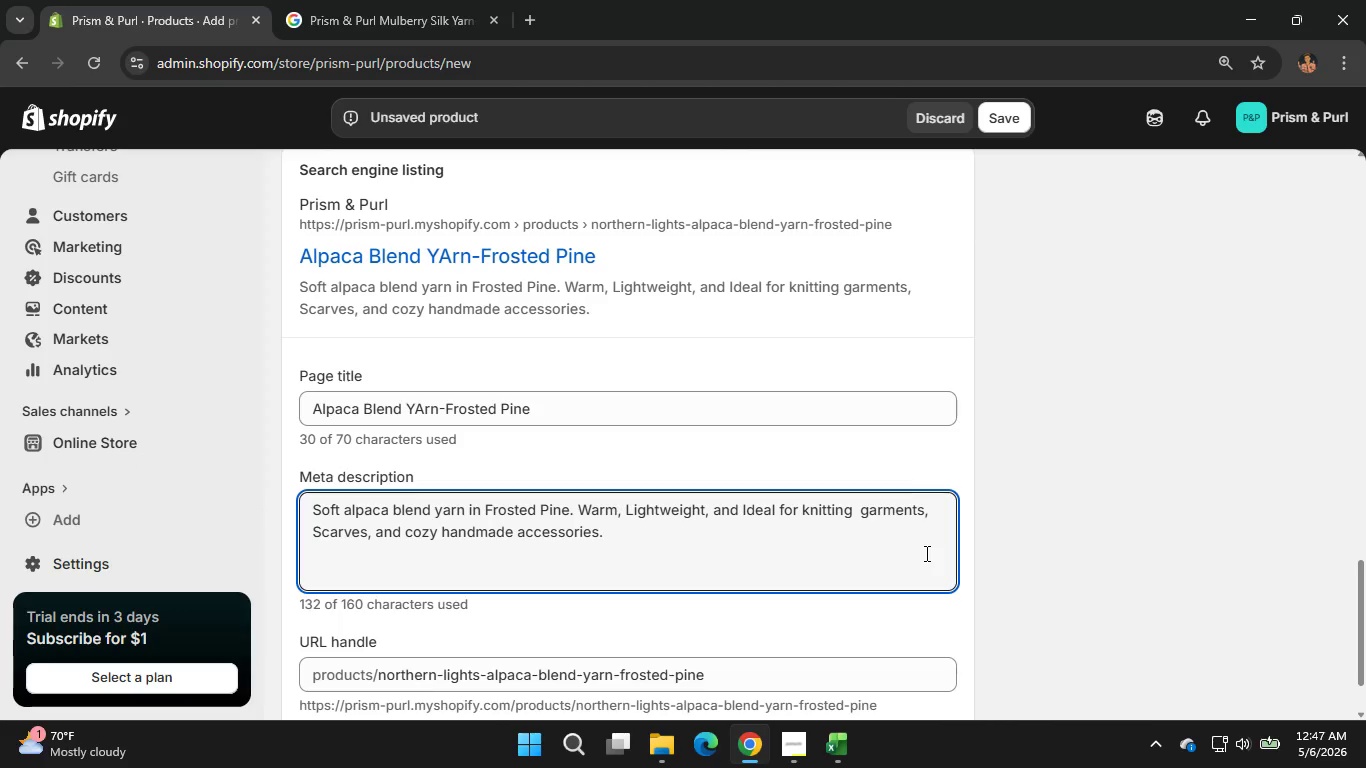 
scroll: coordinate [925, 553], scroll_direction: up, amount: 4.0
 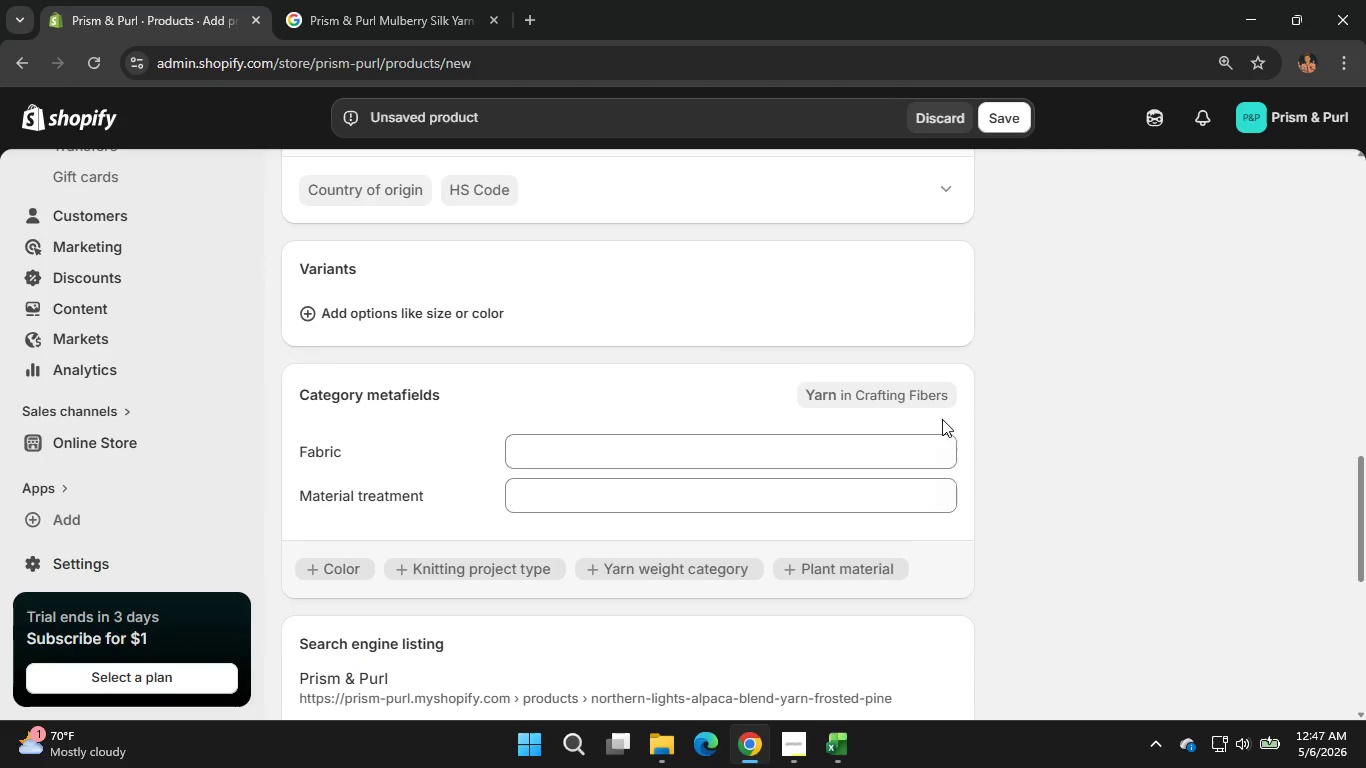 
left_click([928, 404])
 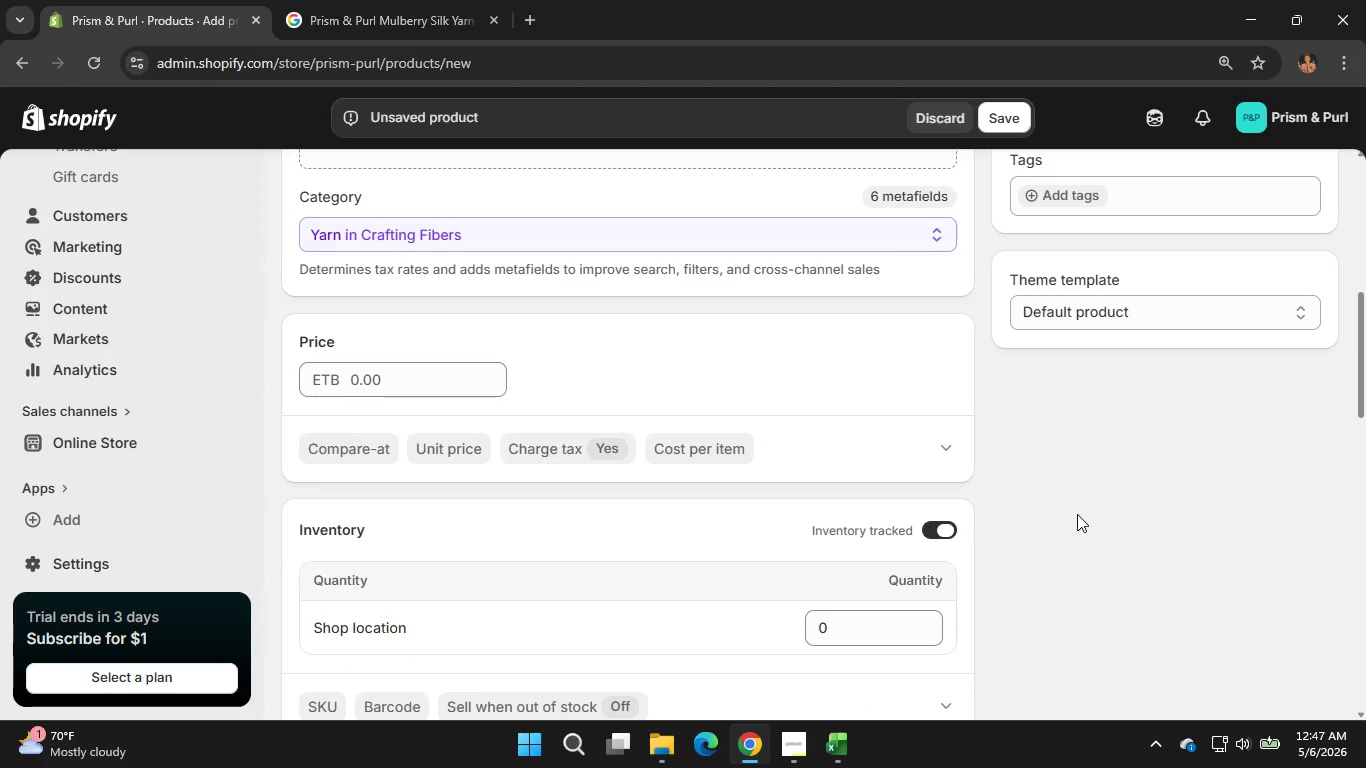 
scroll: coordinate [1077, 514], scroll_direction: down, amount: 2.0
 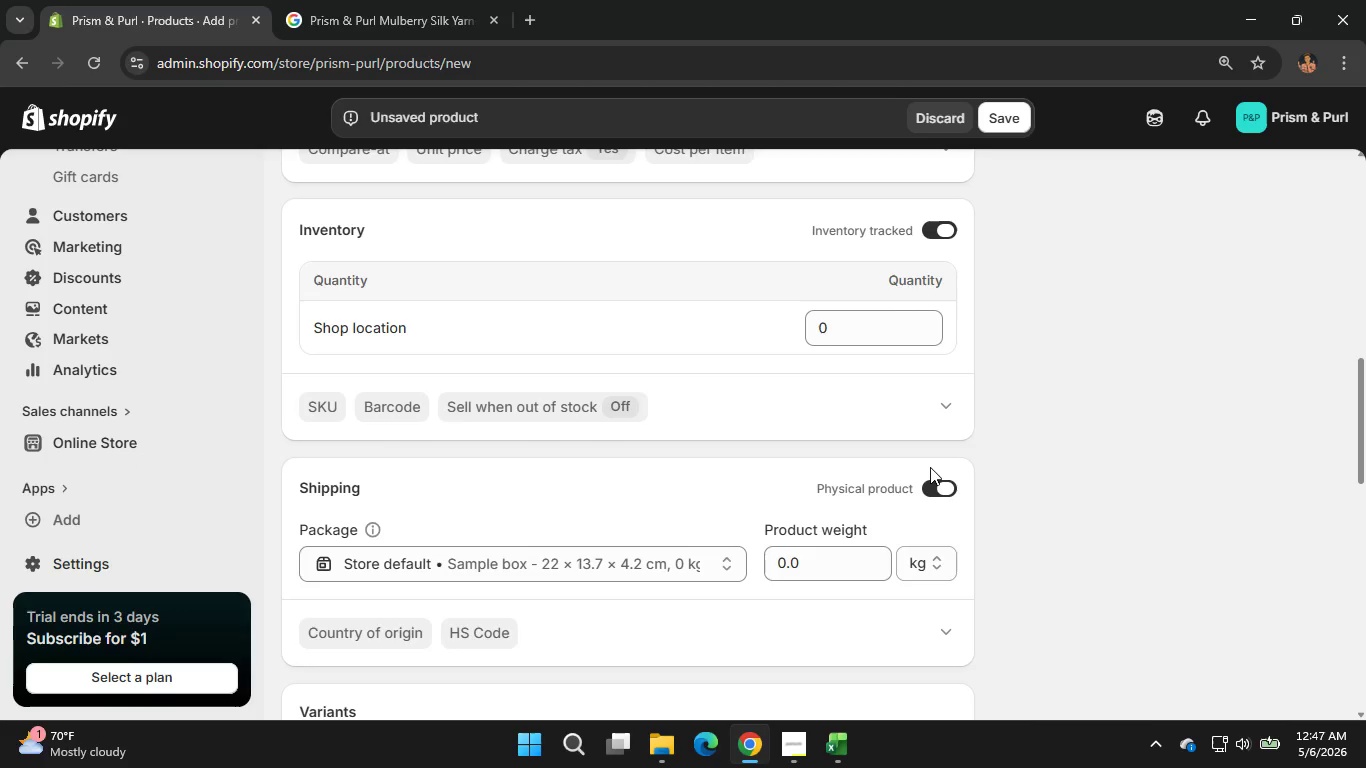 
left_click([930, 467])
 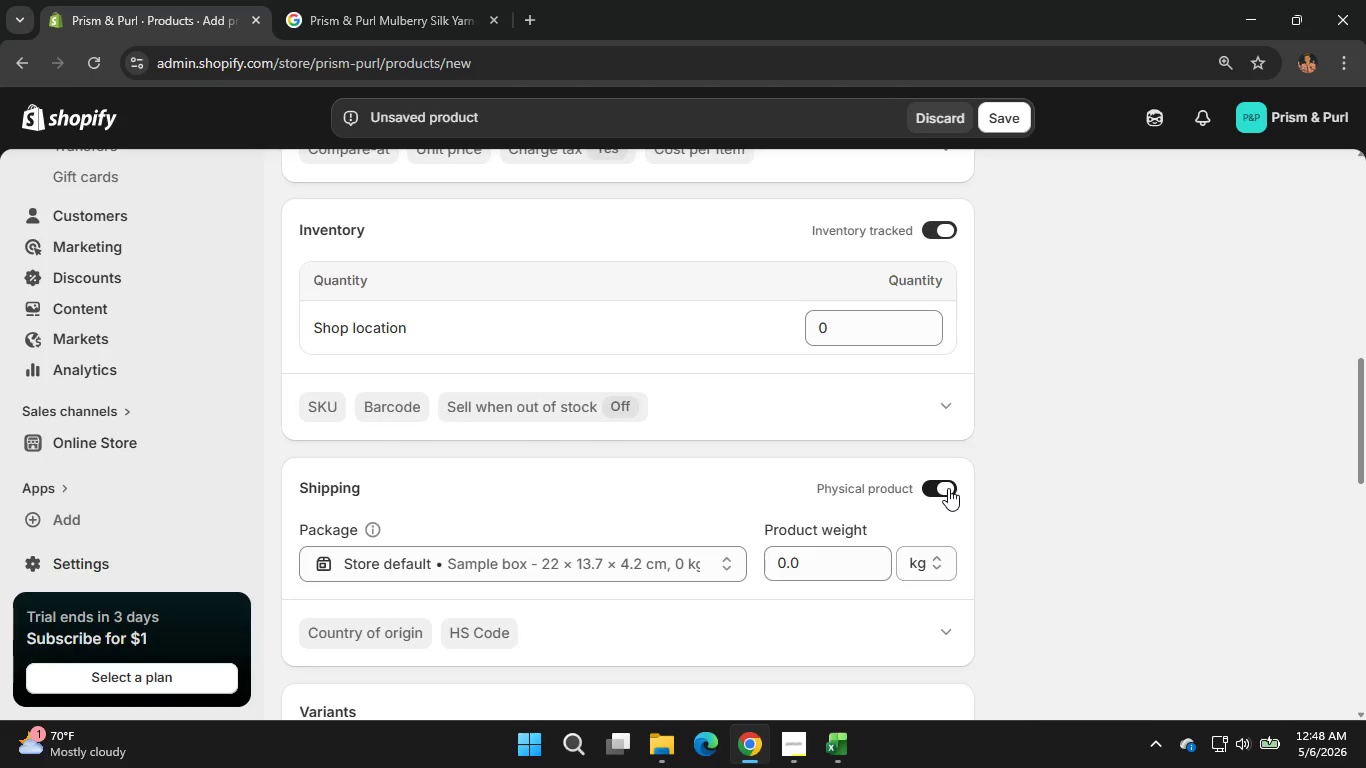 
left_click([948, 488])
 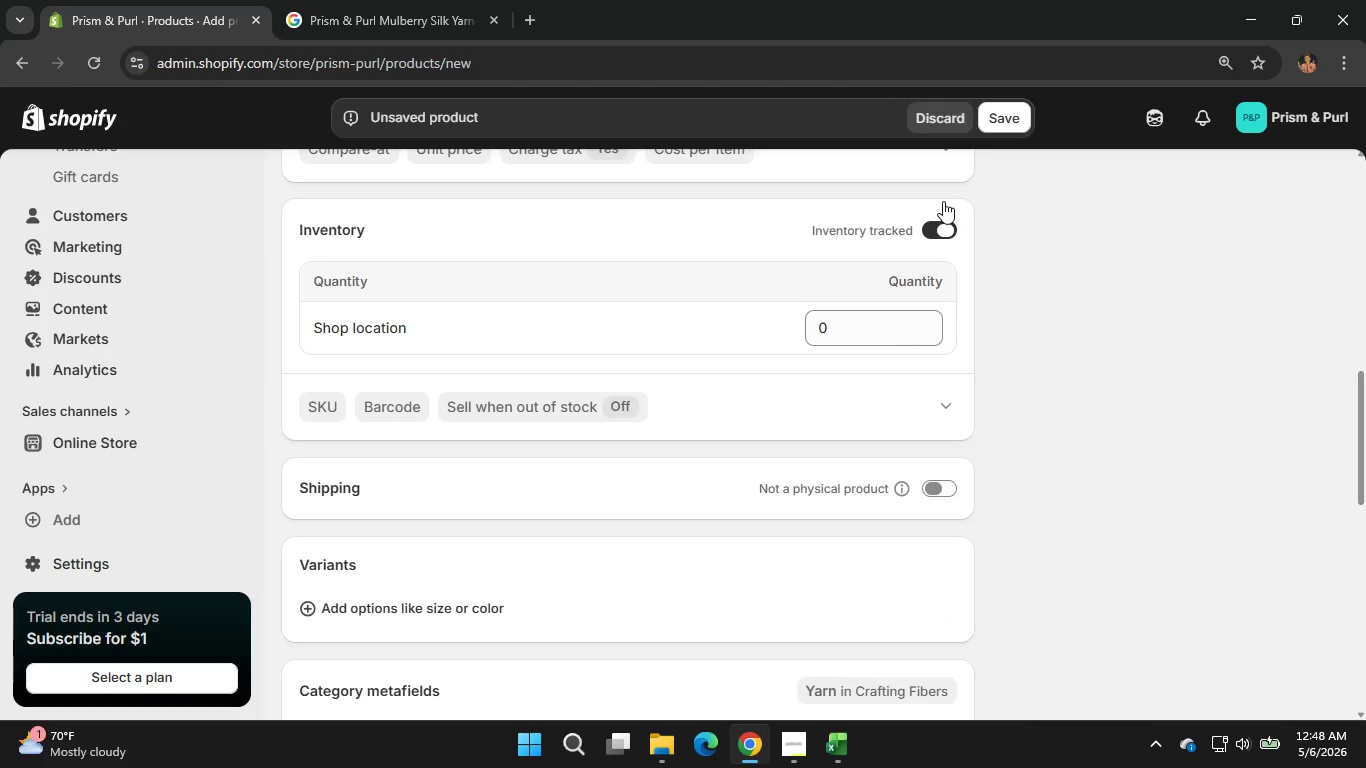 
left_click([946, 220])
 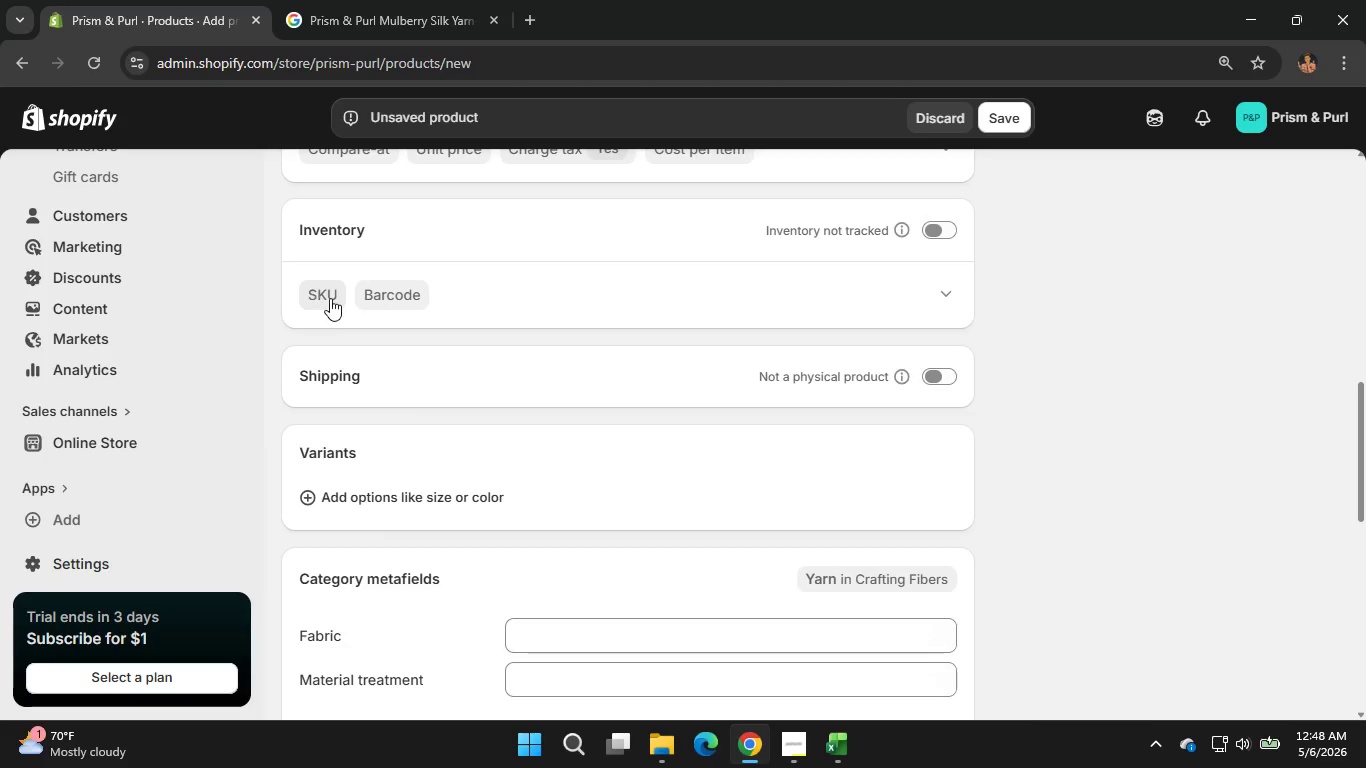 
left_click([330, 298])
 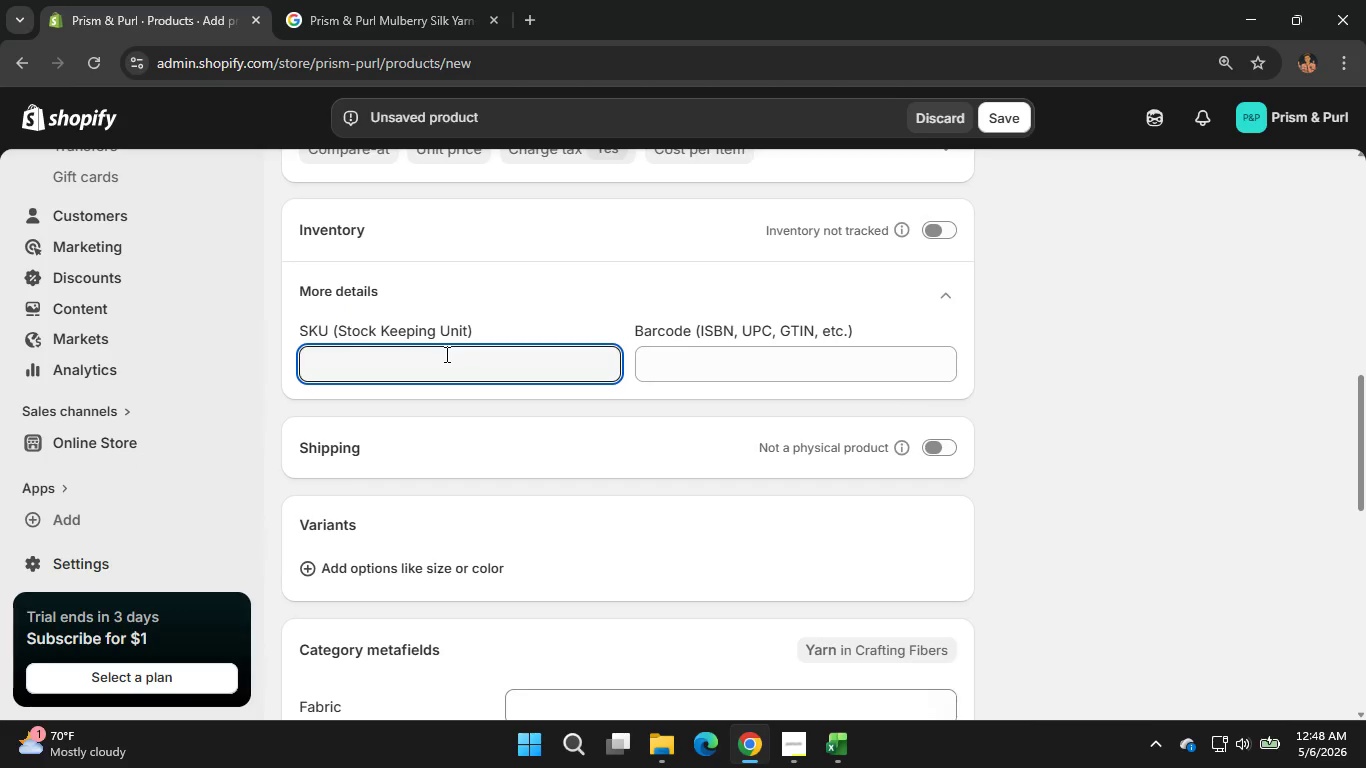 
type(PP=)
key(Backspace)
type(-0000)
key(Backspace)
type(8)
 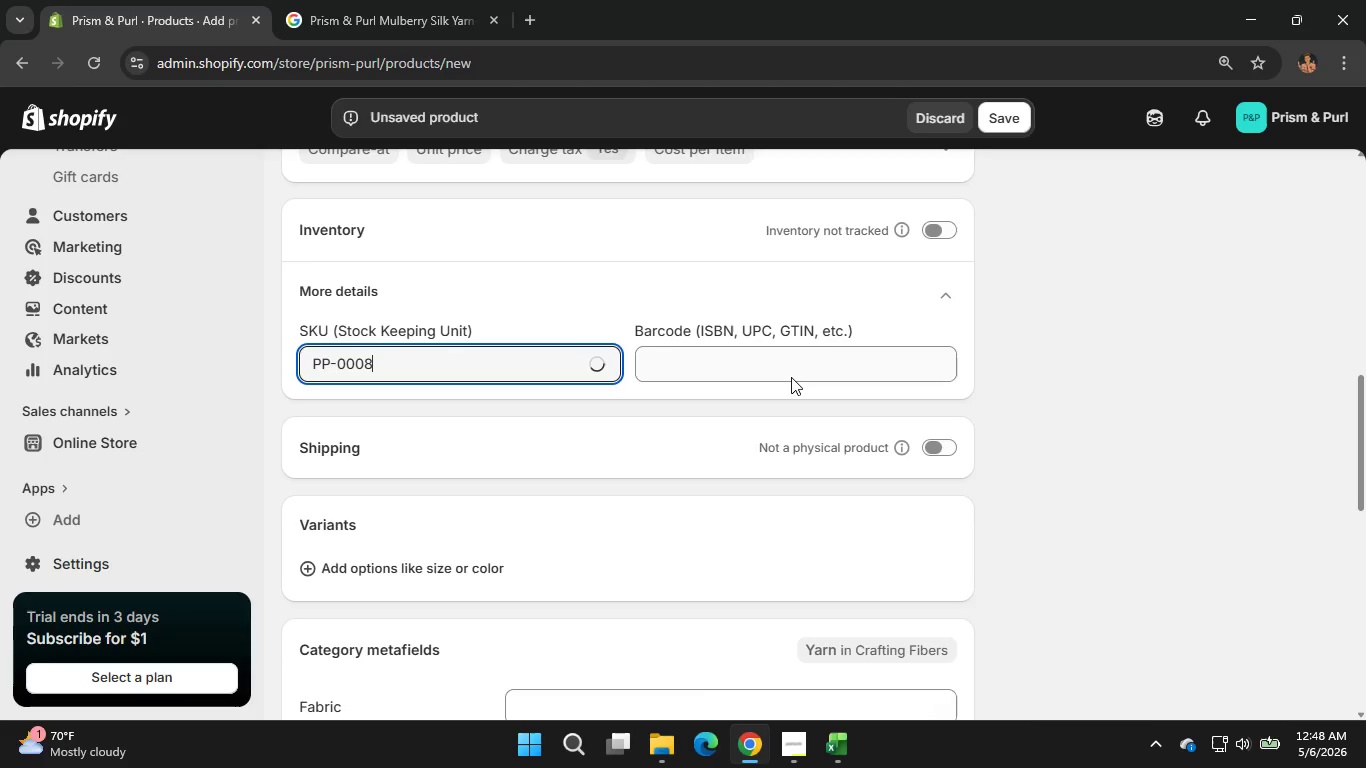 
scroll: coordinate [1118, 348], scroll_direction: up, amount: 5.0
 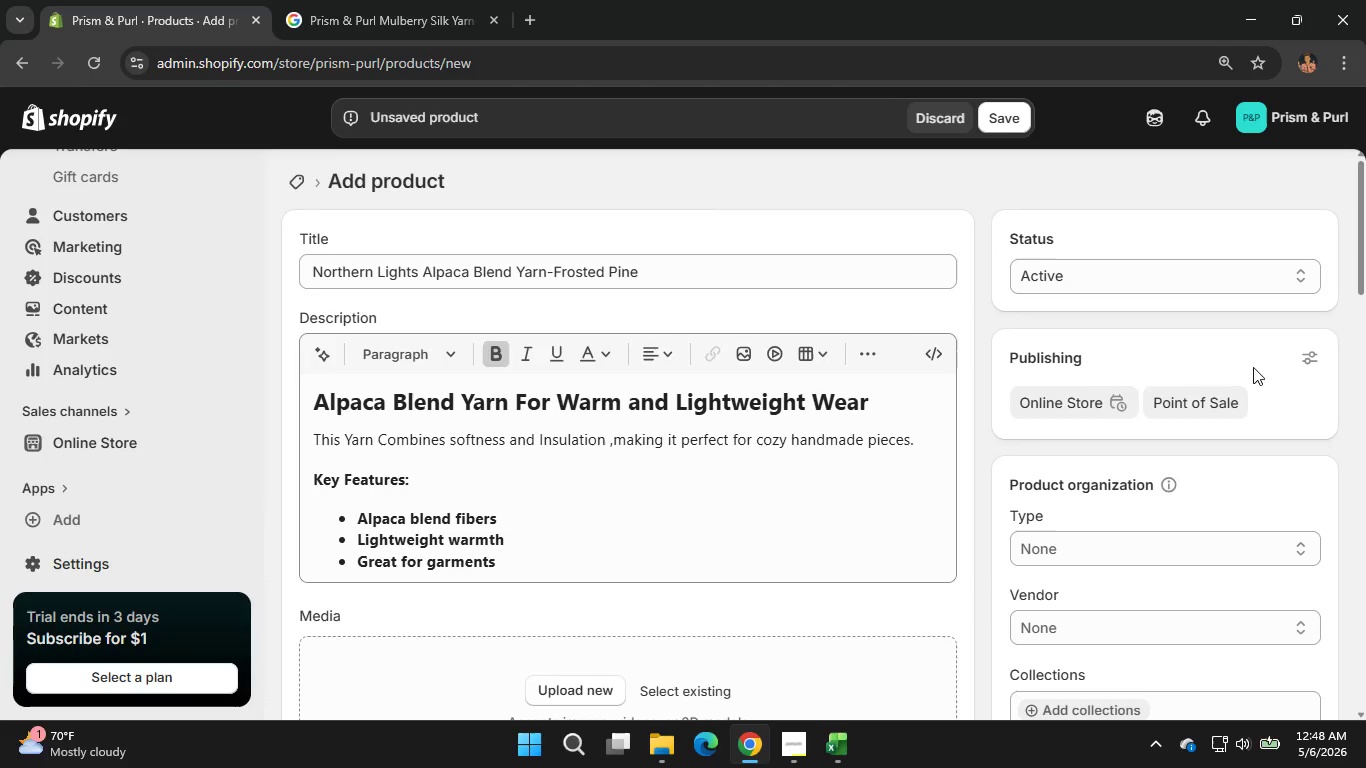 
left_click([1127, 542])
 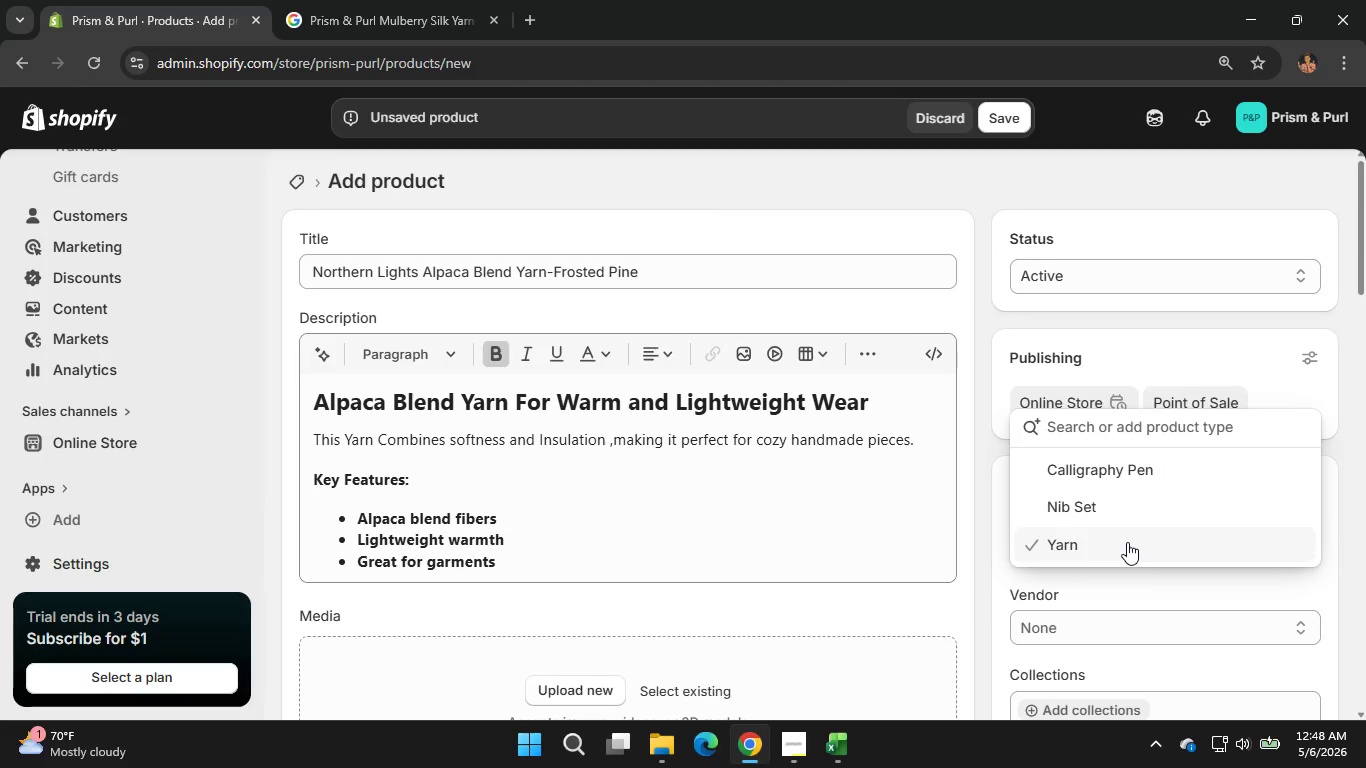 
left_click([1127, 542])
 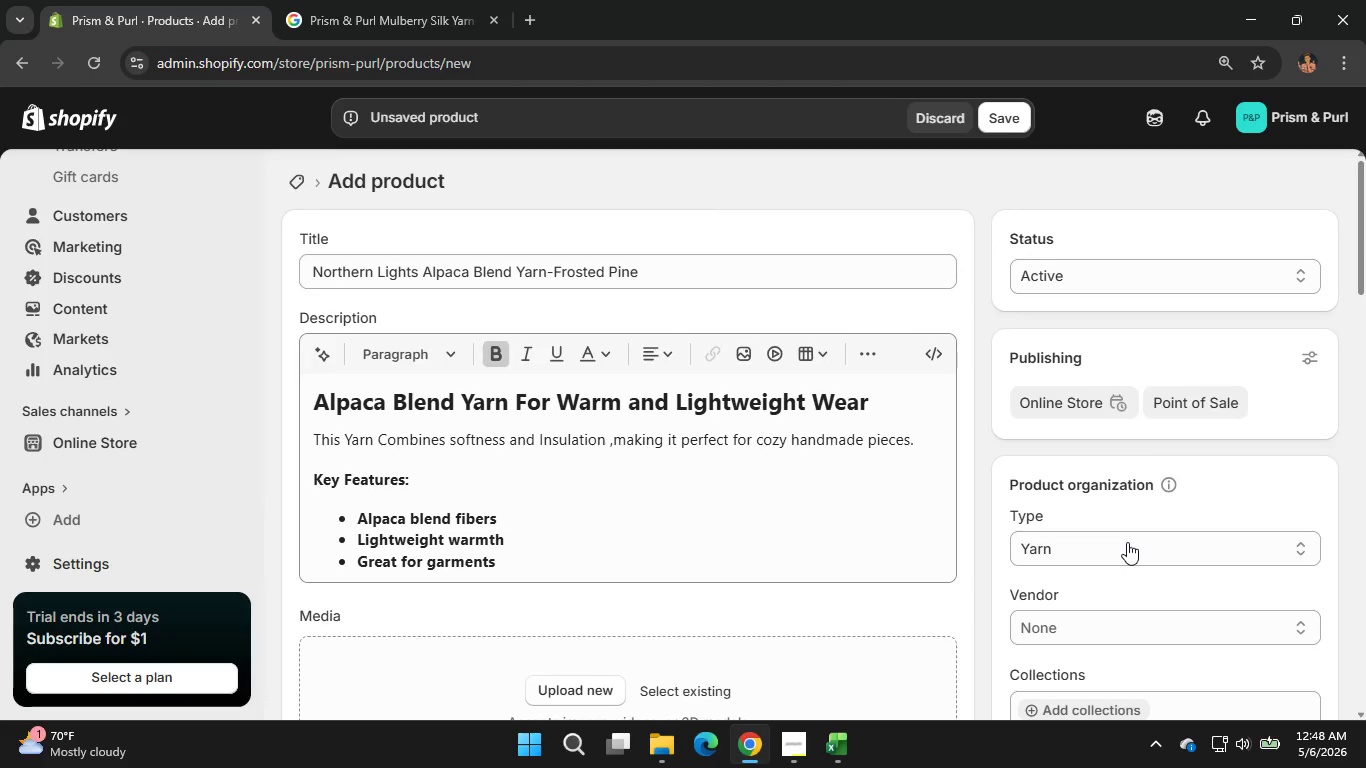 
left_click([1105, 631])
 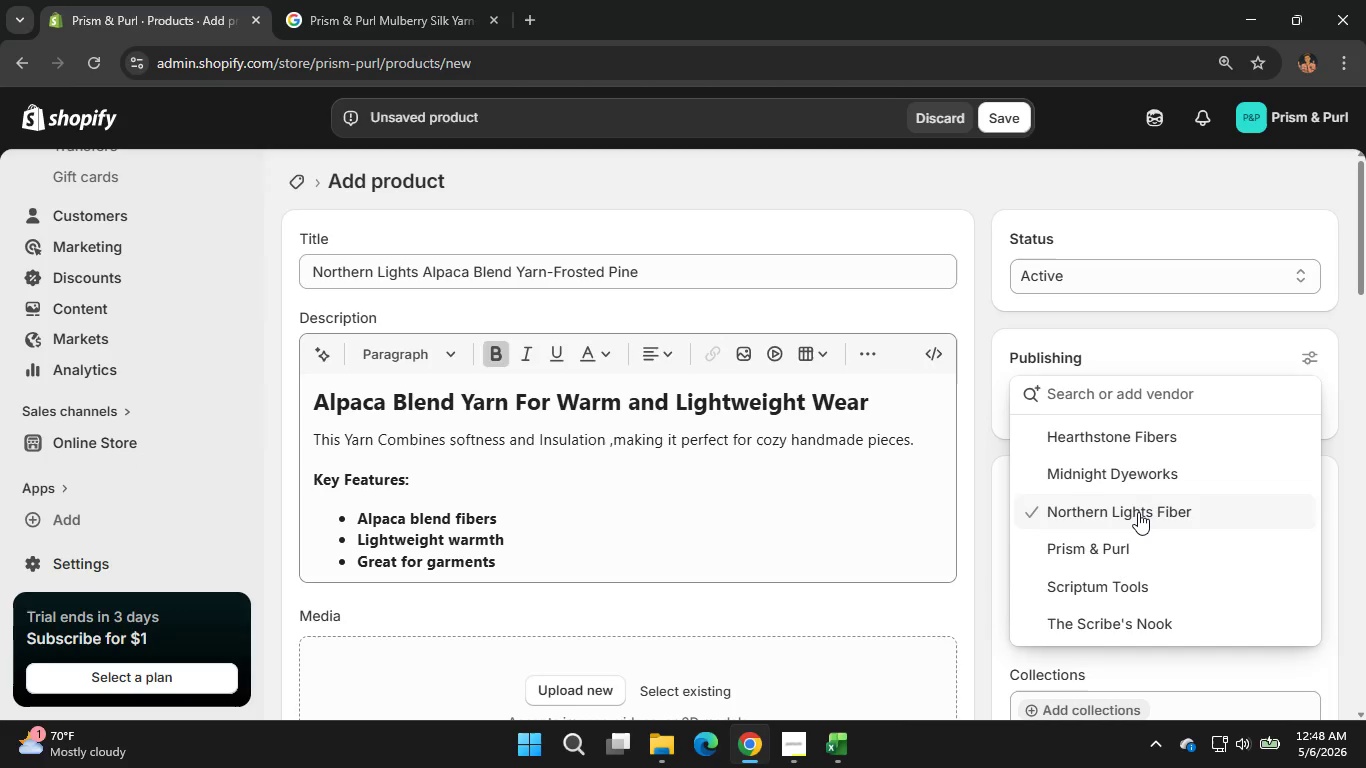 
wait(7.92)
 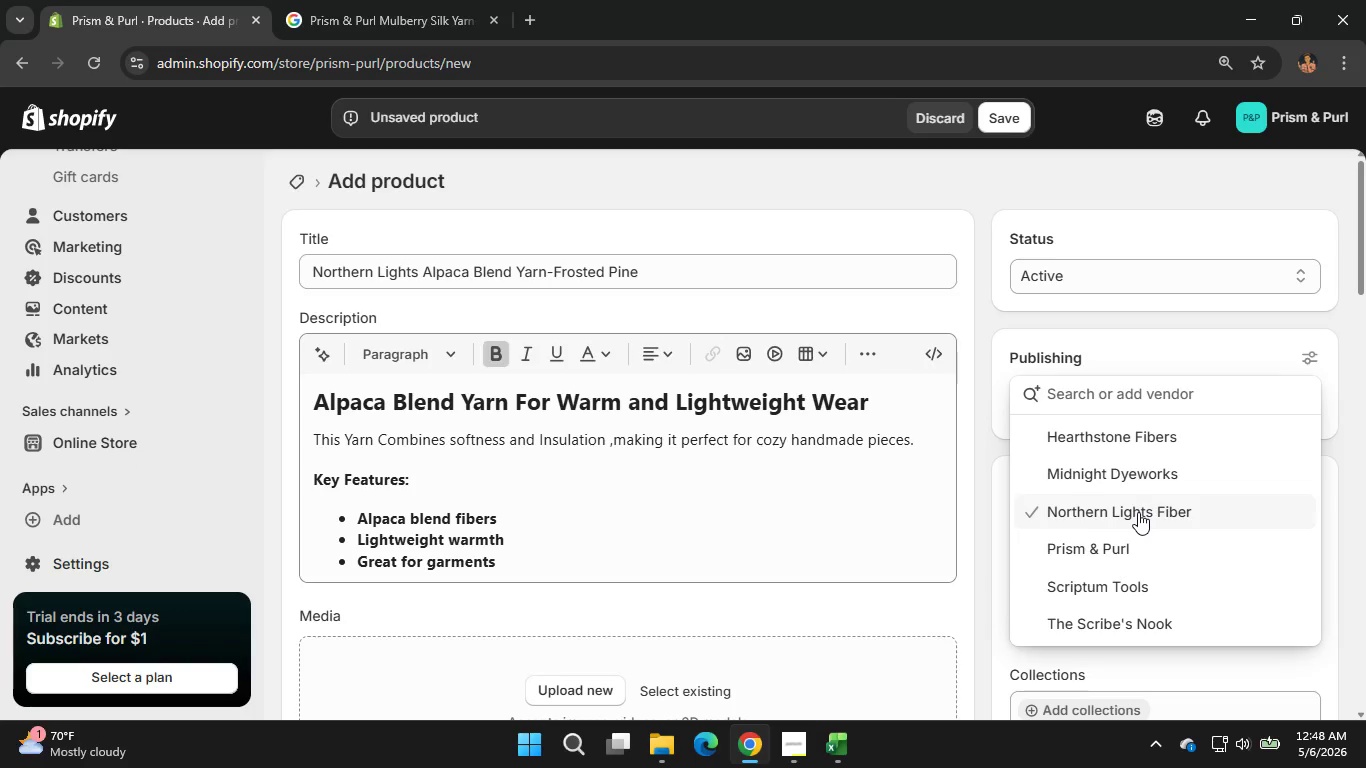 
left_click([1138, 512])
 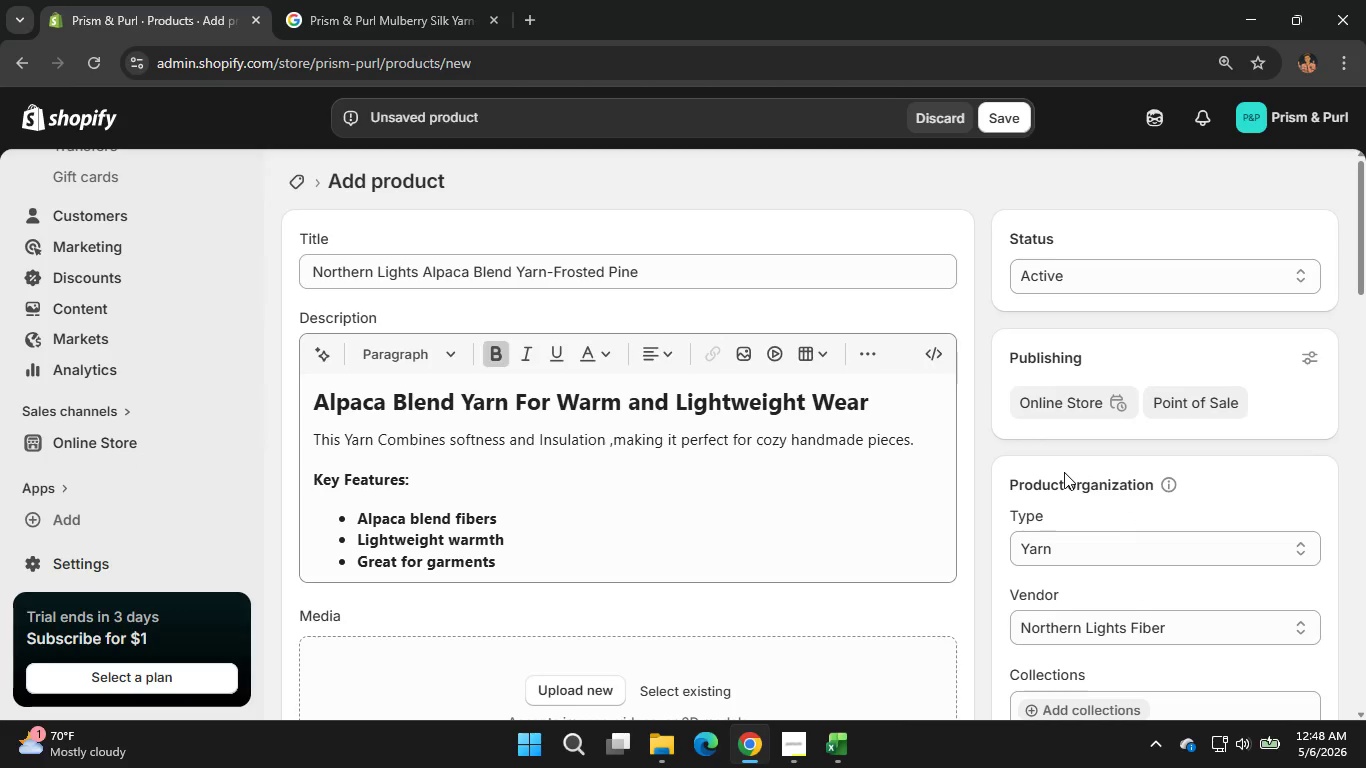 
scroll: coordinate [1064, 472], scroll_direction: none, amount: 0.0
 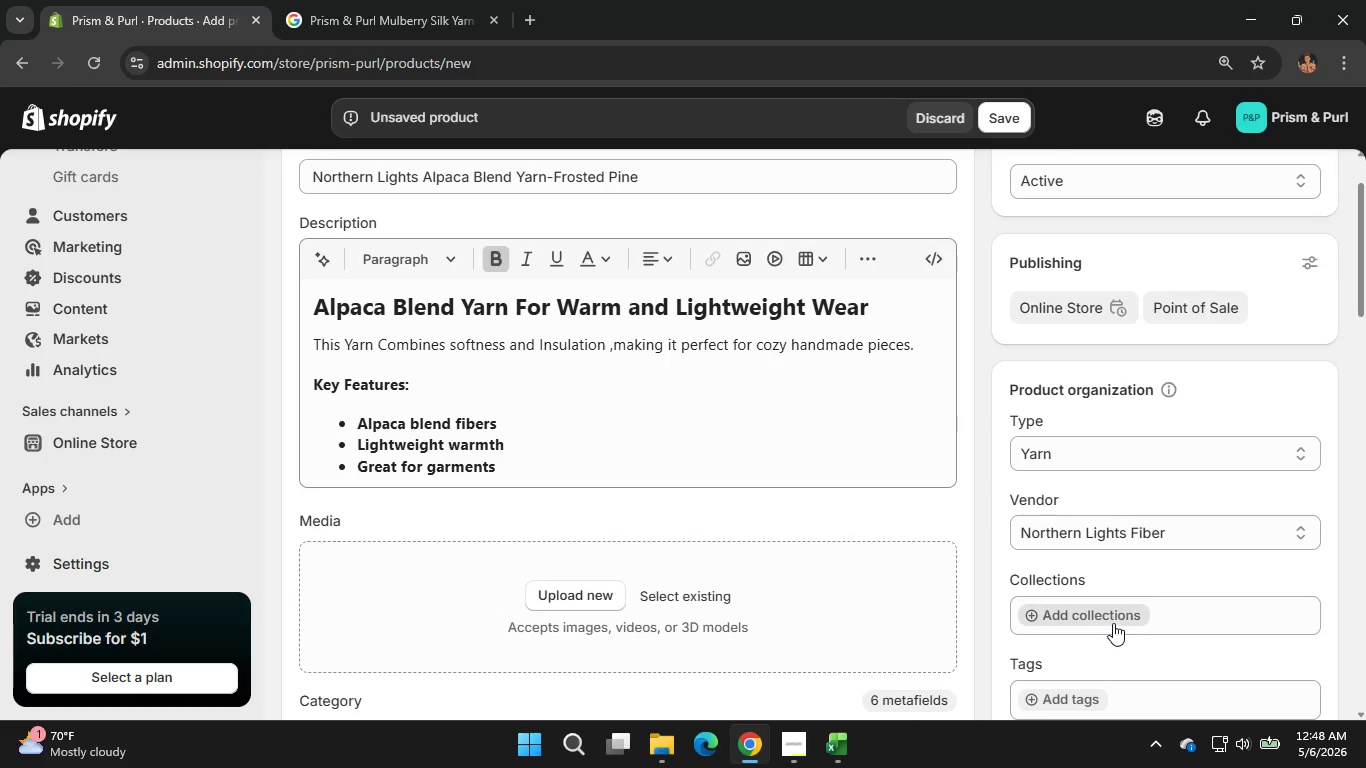 
left_click([1113, 623])
 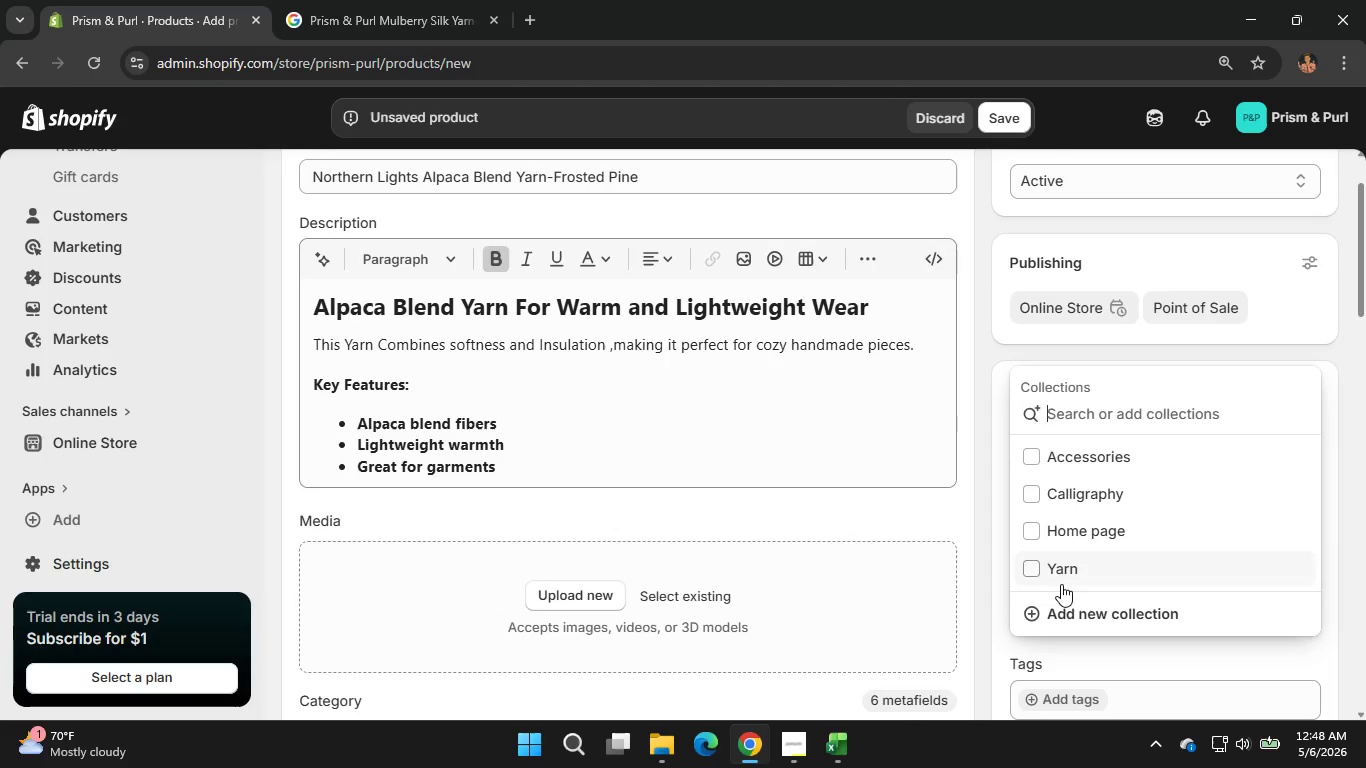 
left_click([1061, 584])
 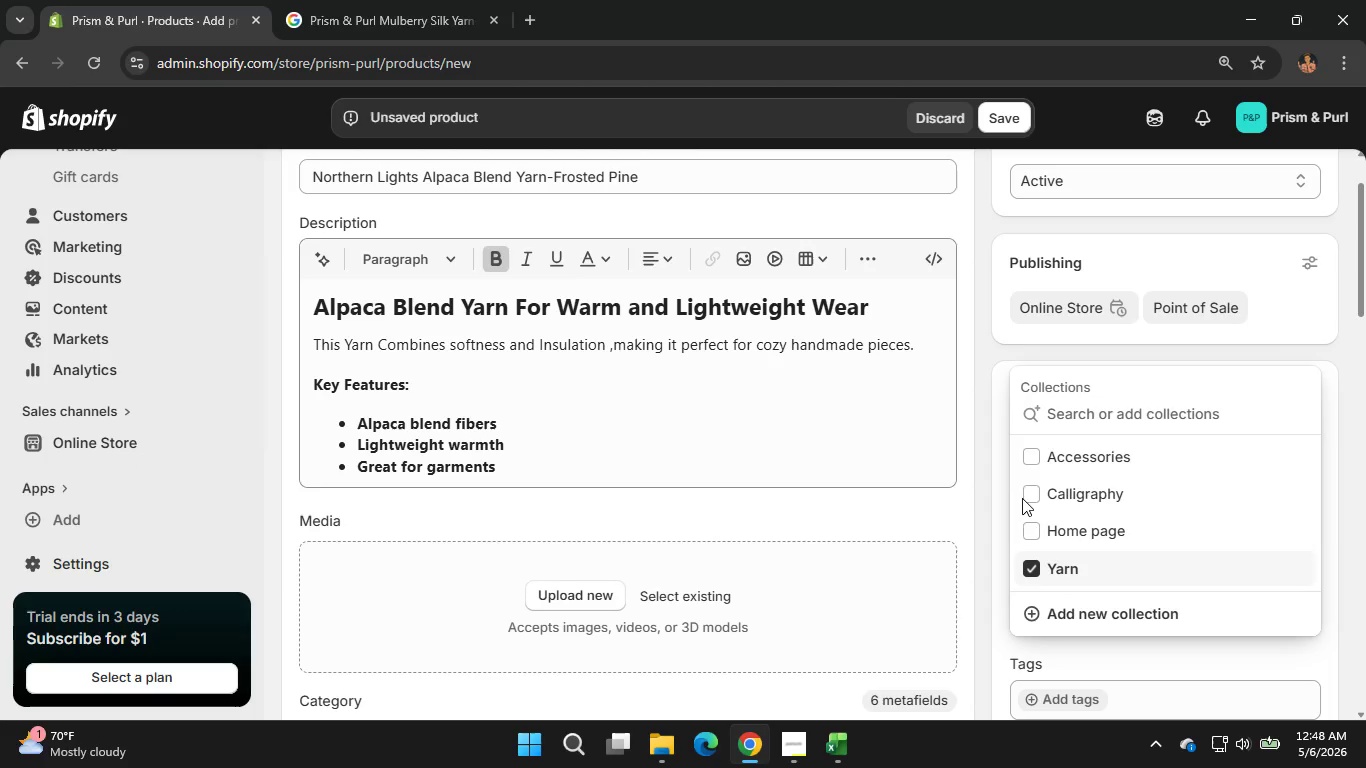 
left_click([1034, 451])
 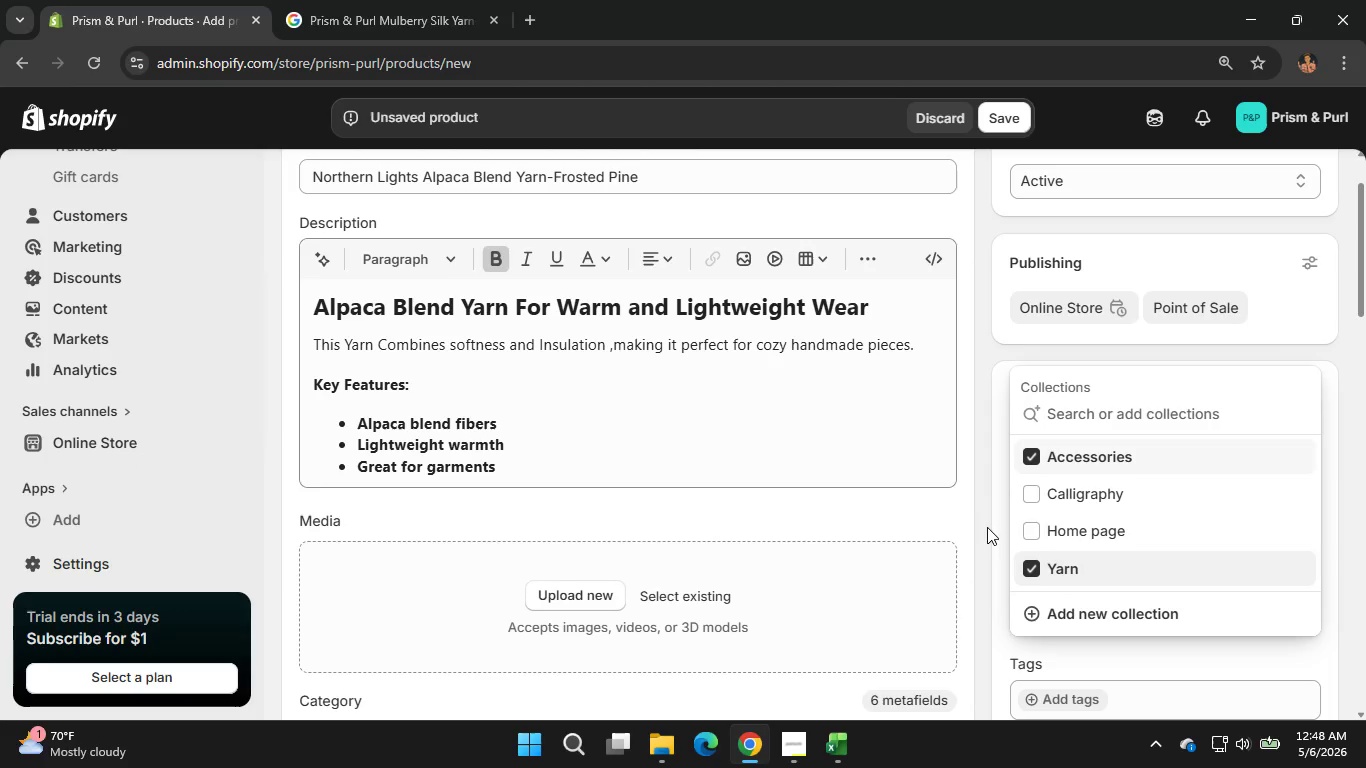 
left_click([987, 527])
 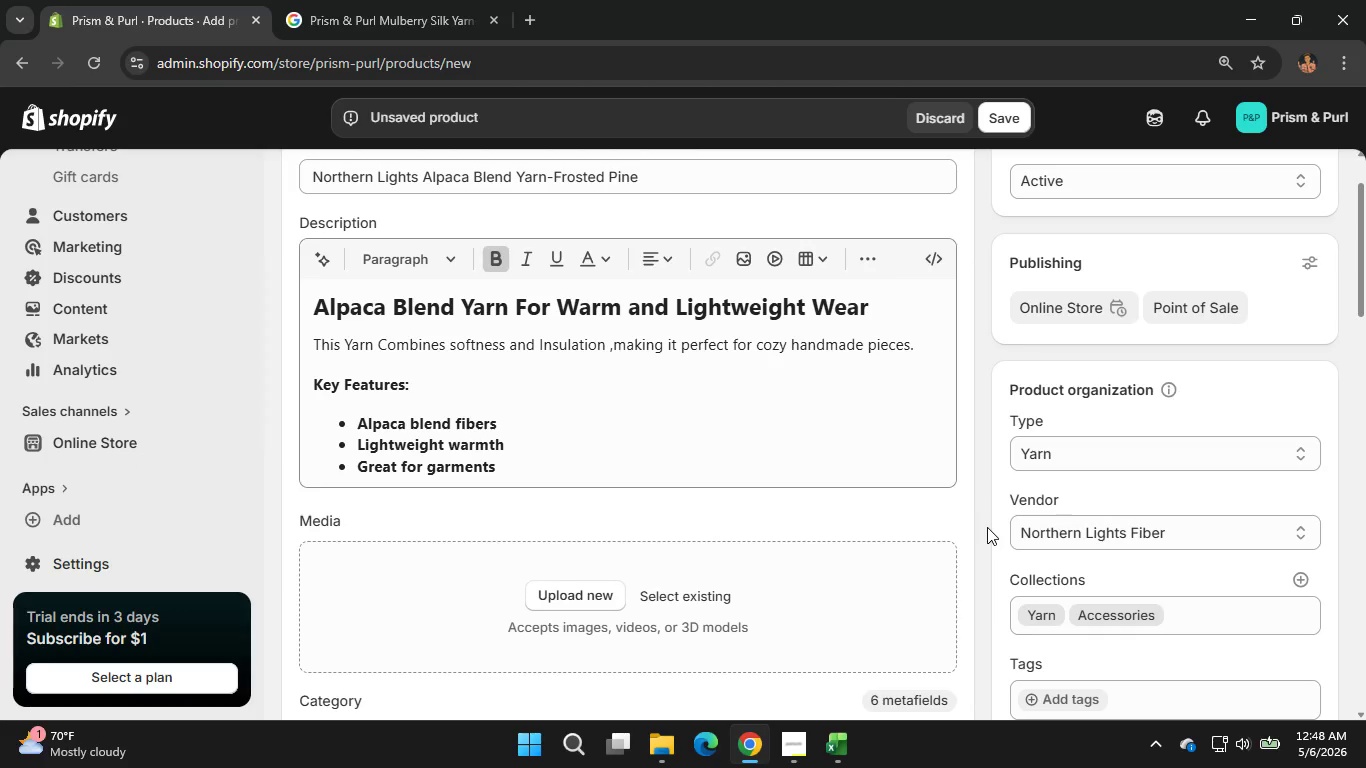 
scroll: coordinate [987, 527], scroll_direction: down, amount: 1.0
 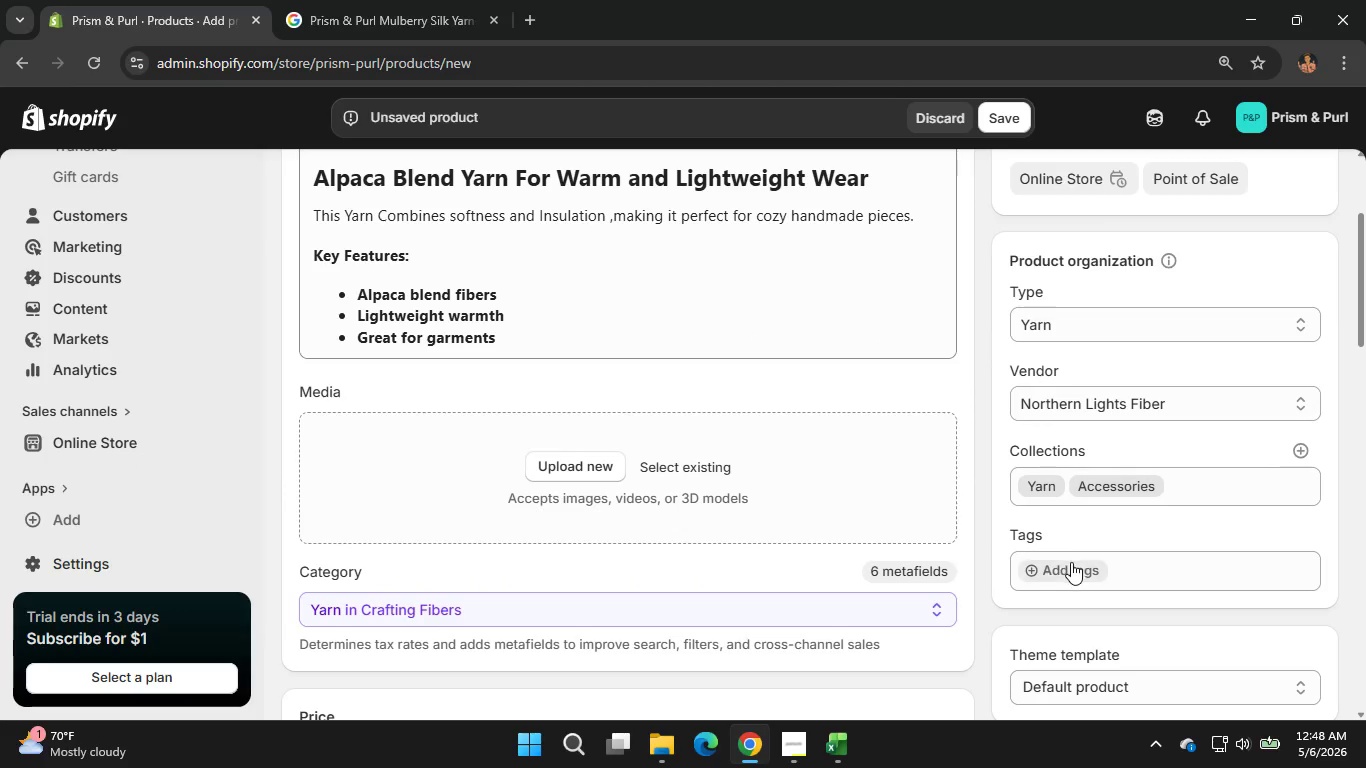 
left_click([1071, 565])
 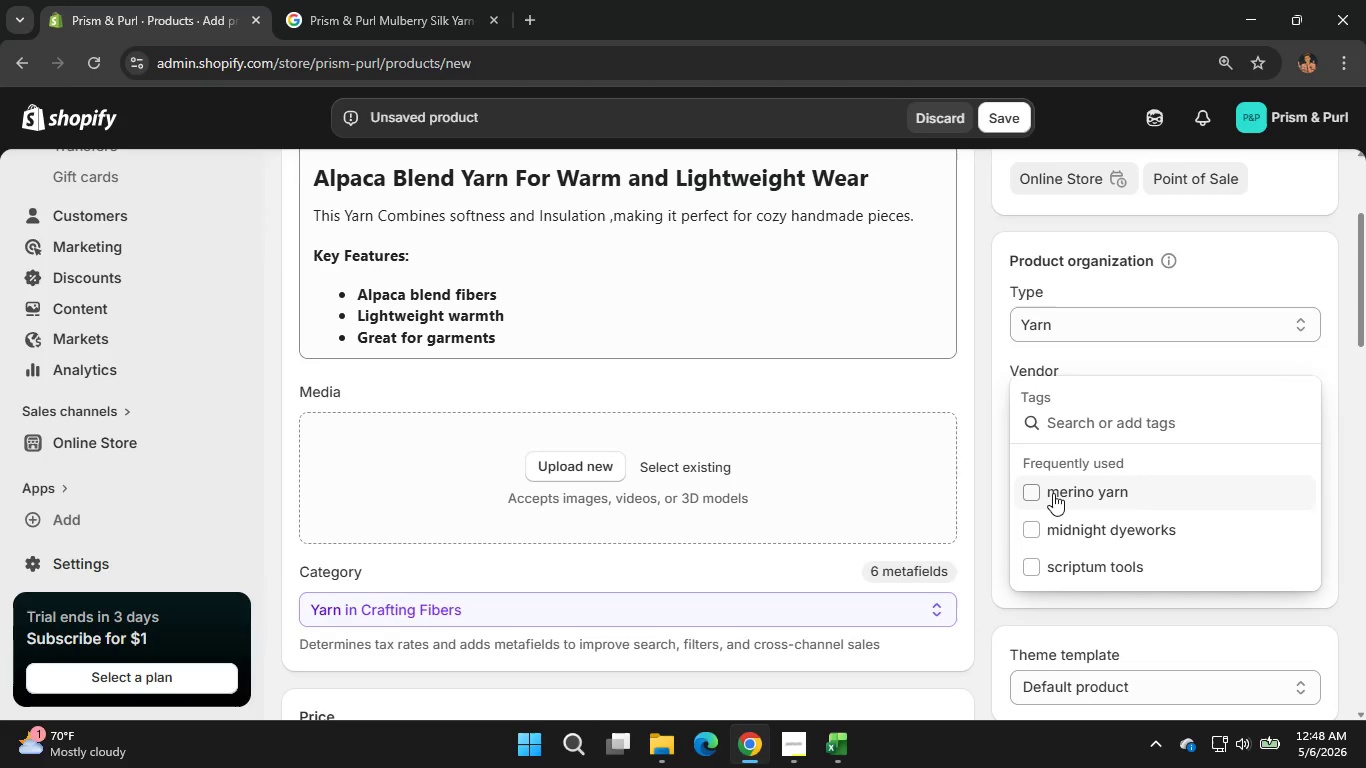 
wait(10.09)
 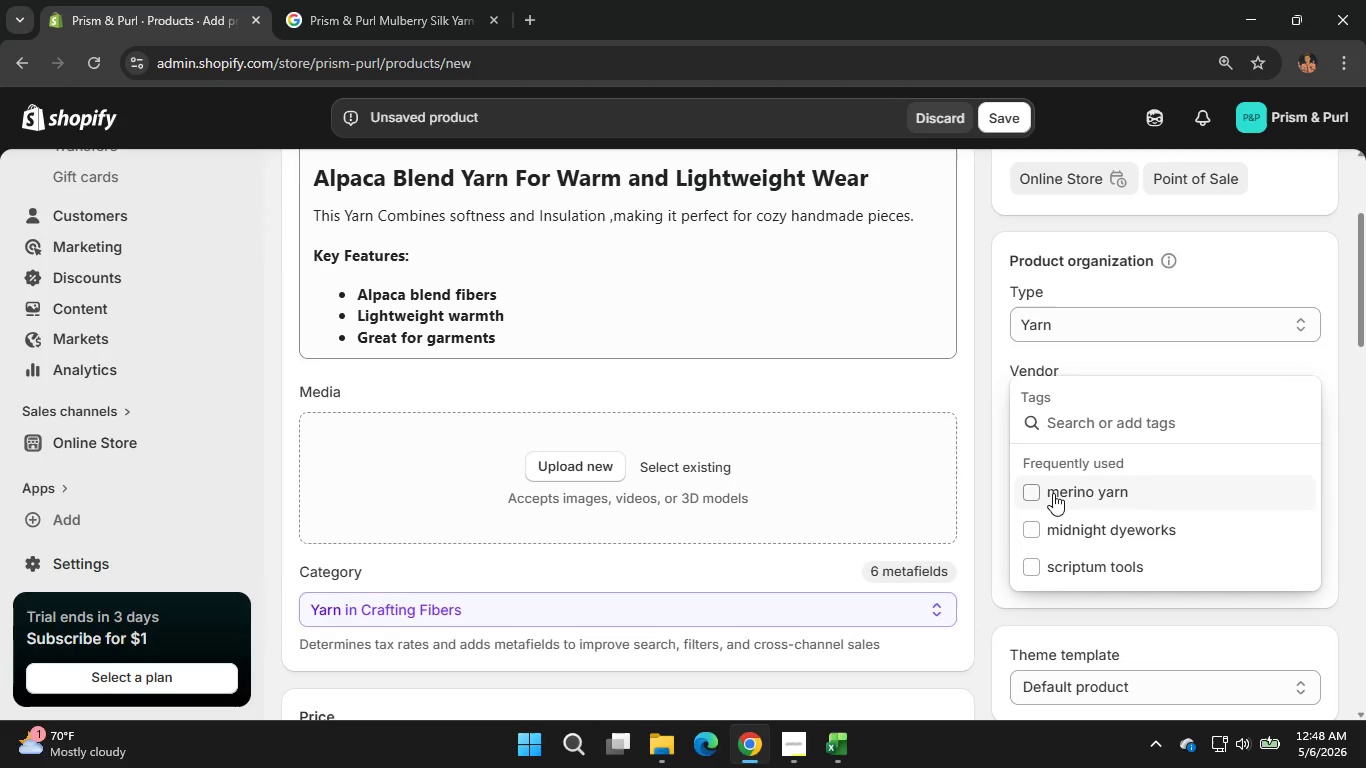 
type(Alpaca blend)
 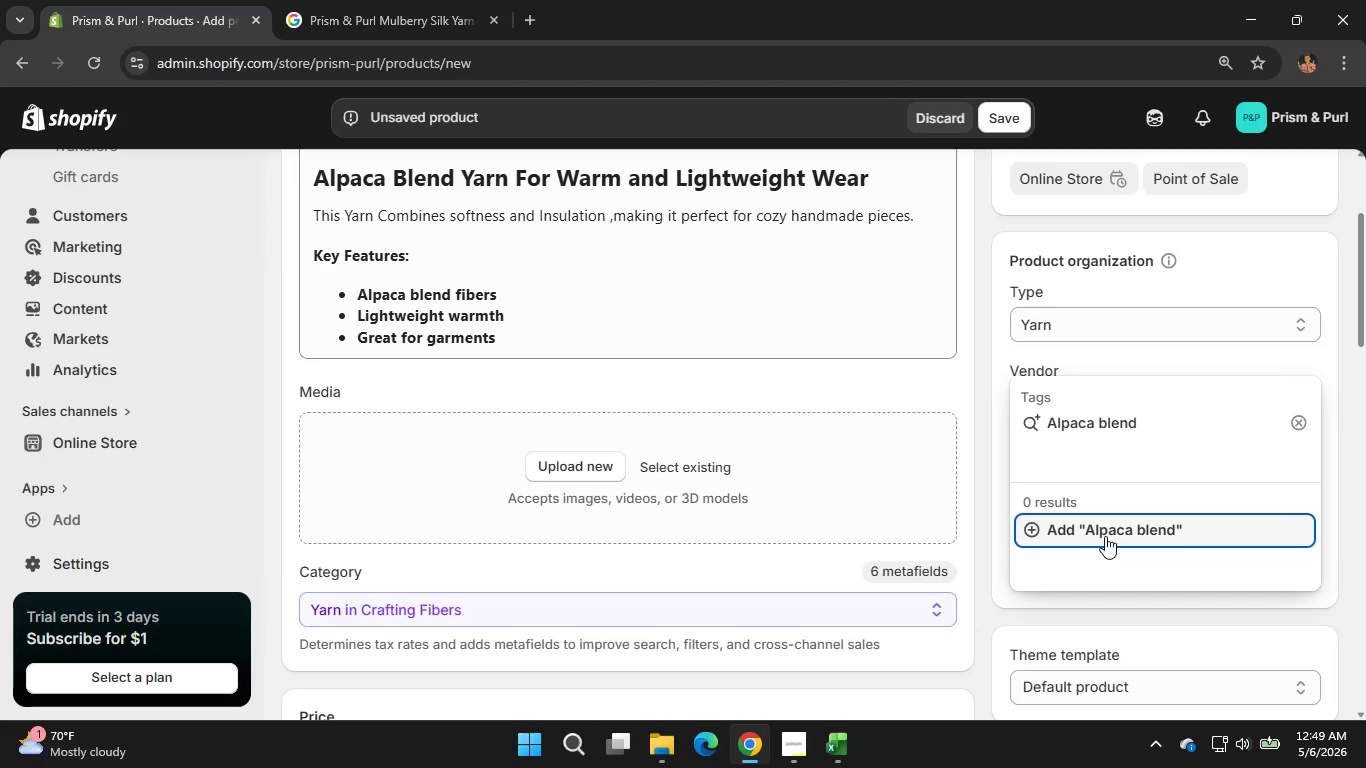 
left_click([1105, 536])
 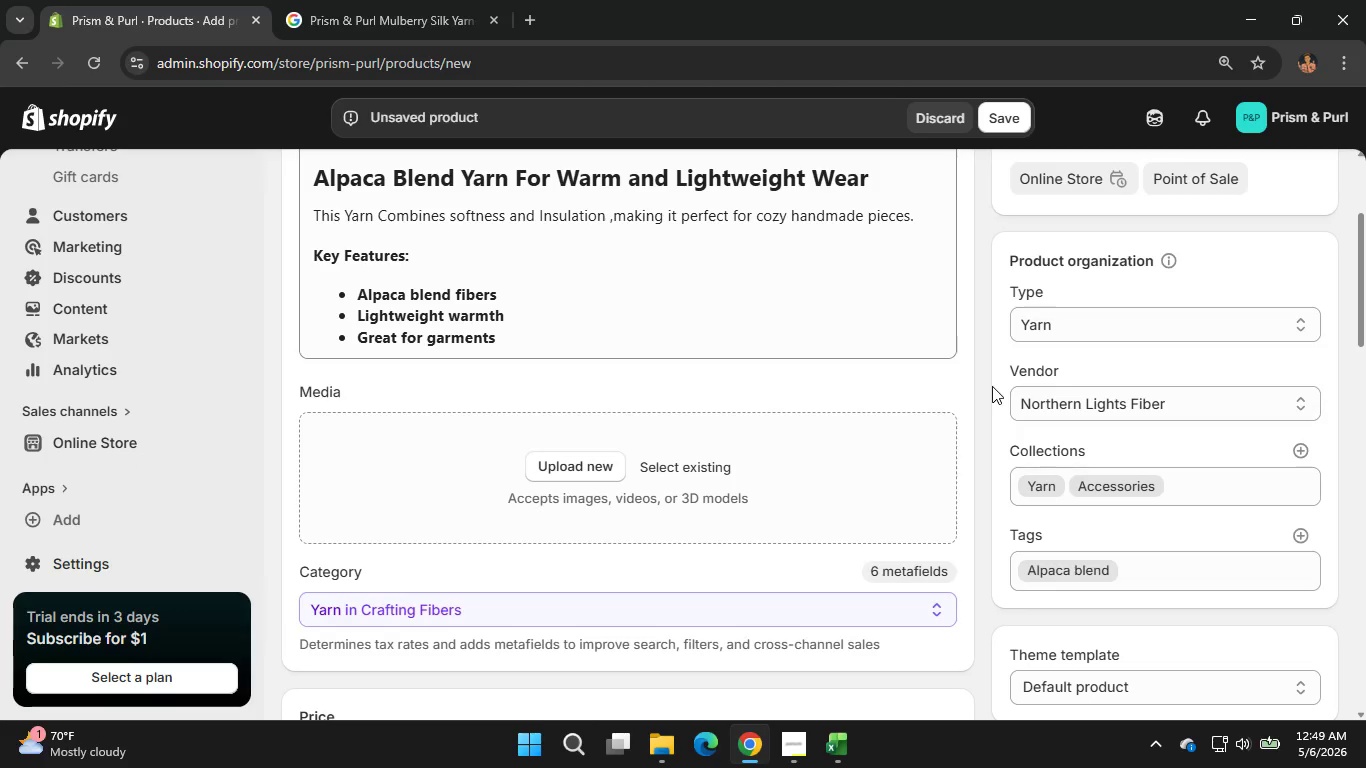 
scroll: coordinate [992, 386], scroll_direction: up, amount: 1.0
 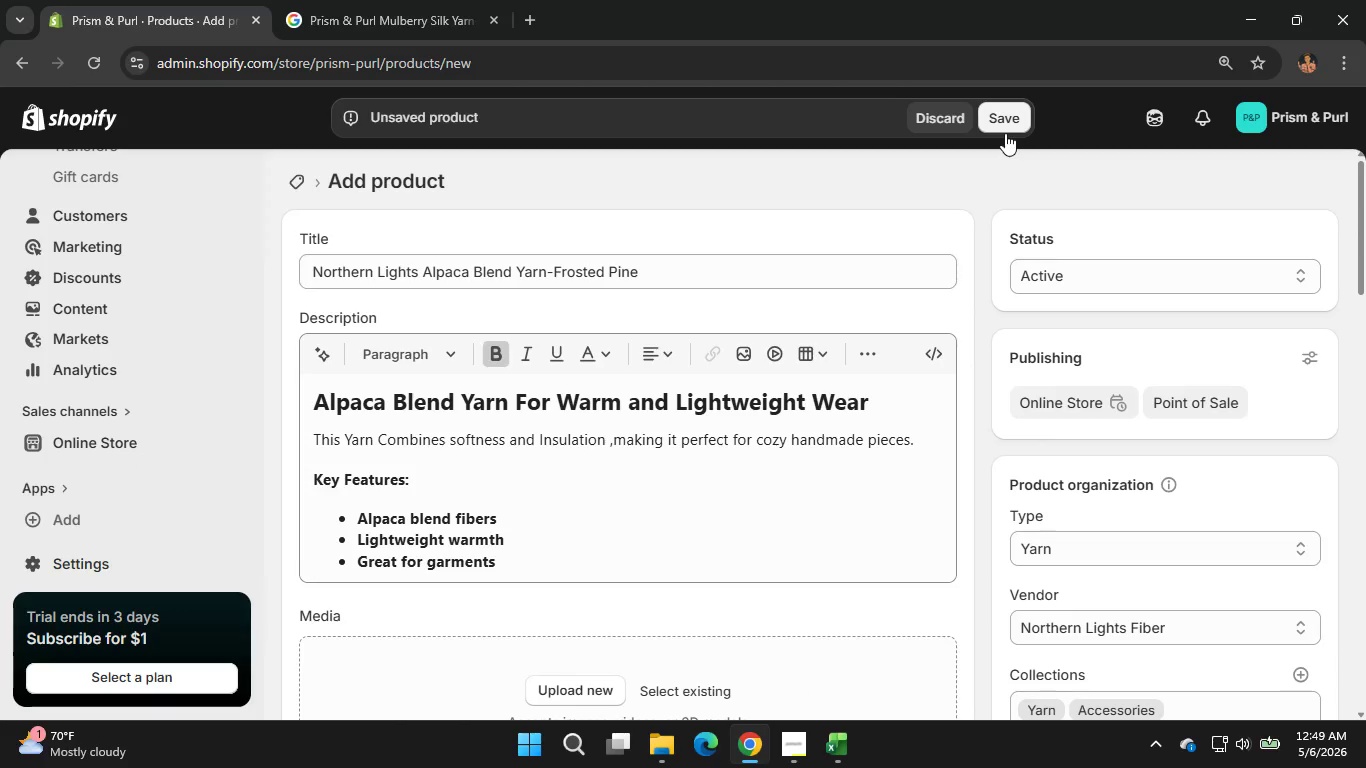 
left_click([1005, 120])
 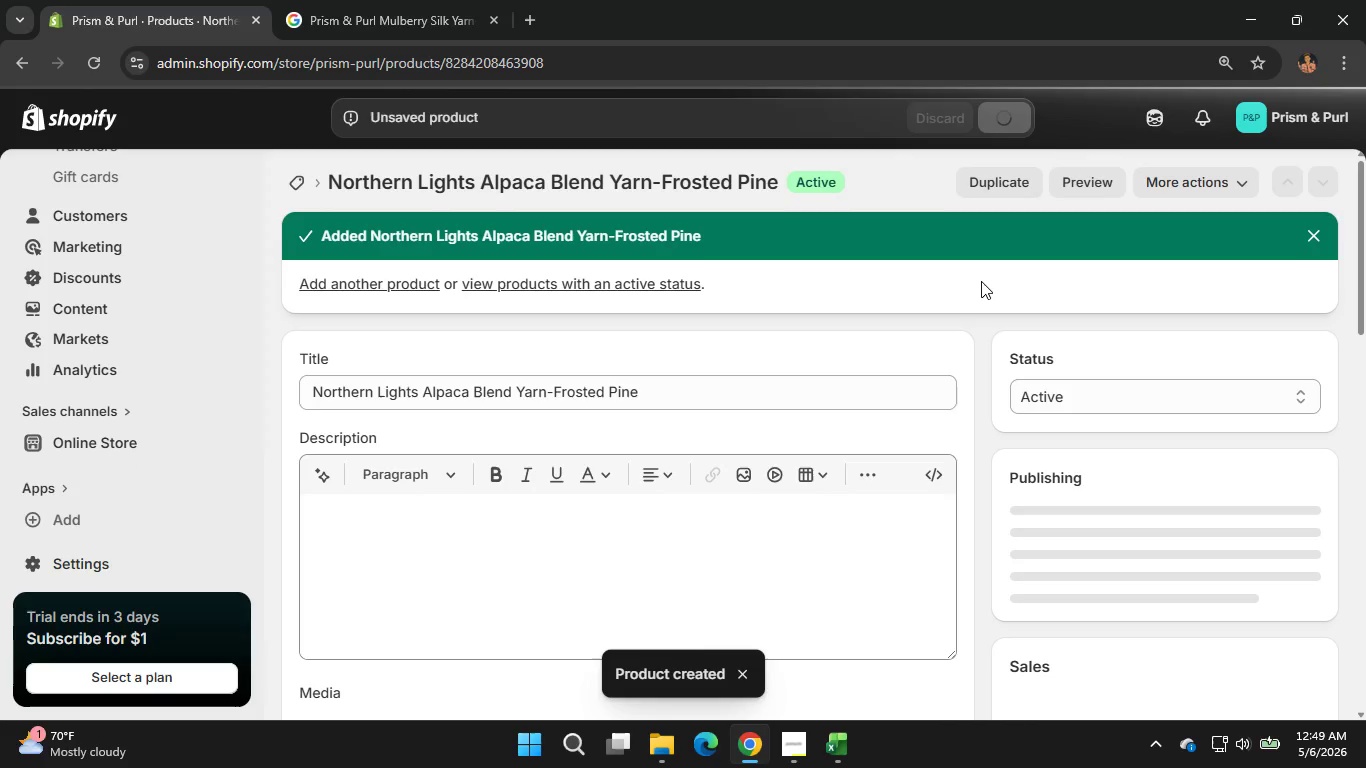 
wait(20.36)
 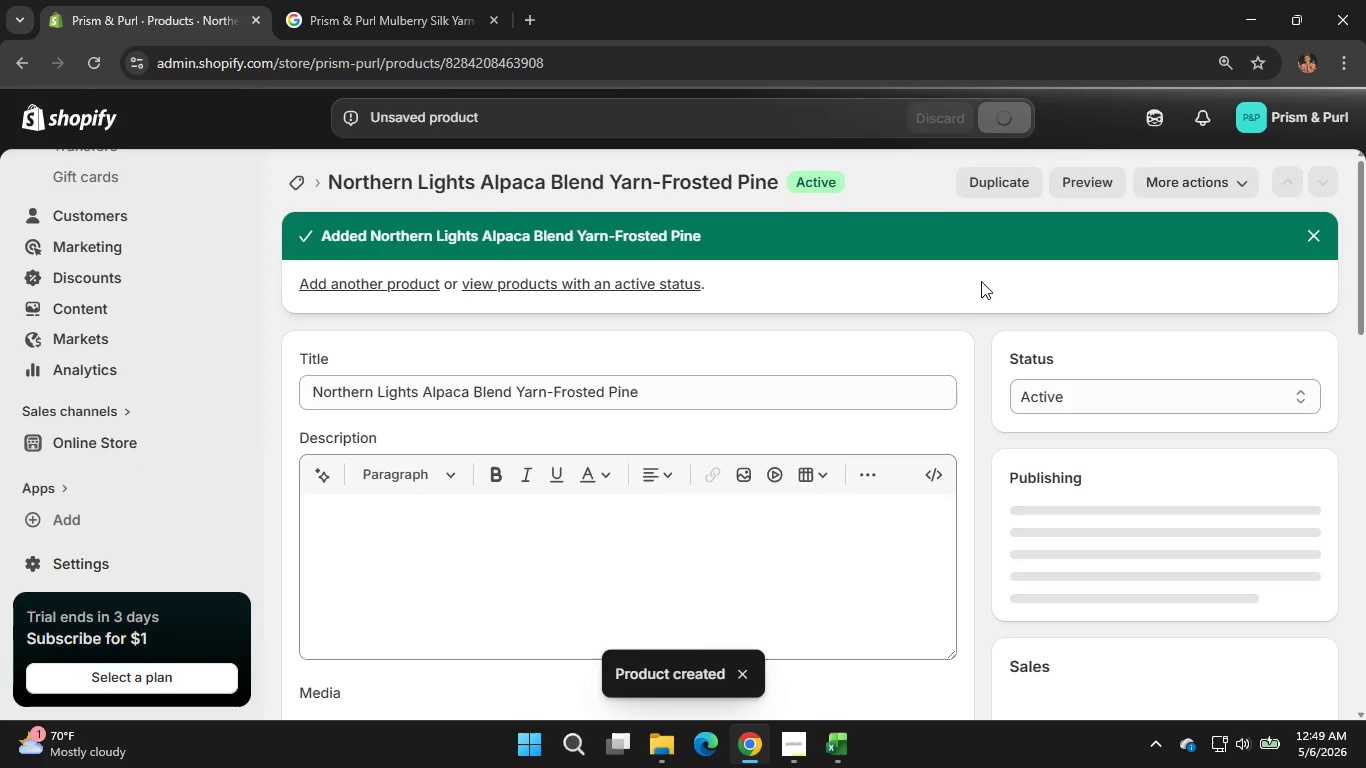 
left_click([396, 282])
 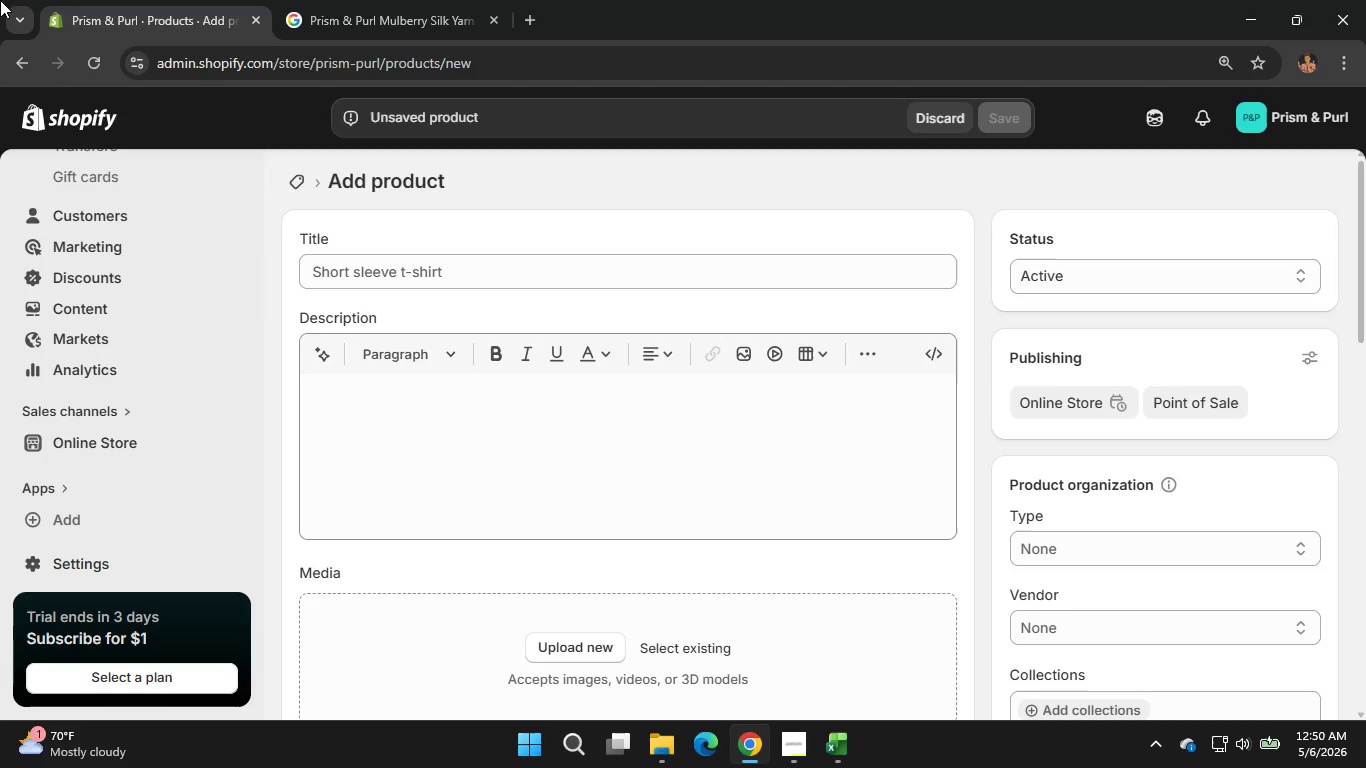 
wait(39.95)
 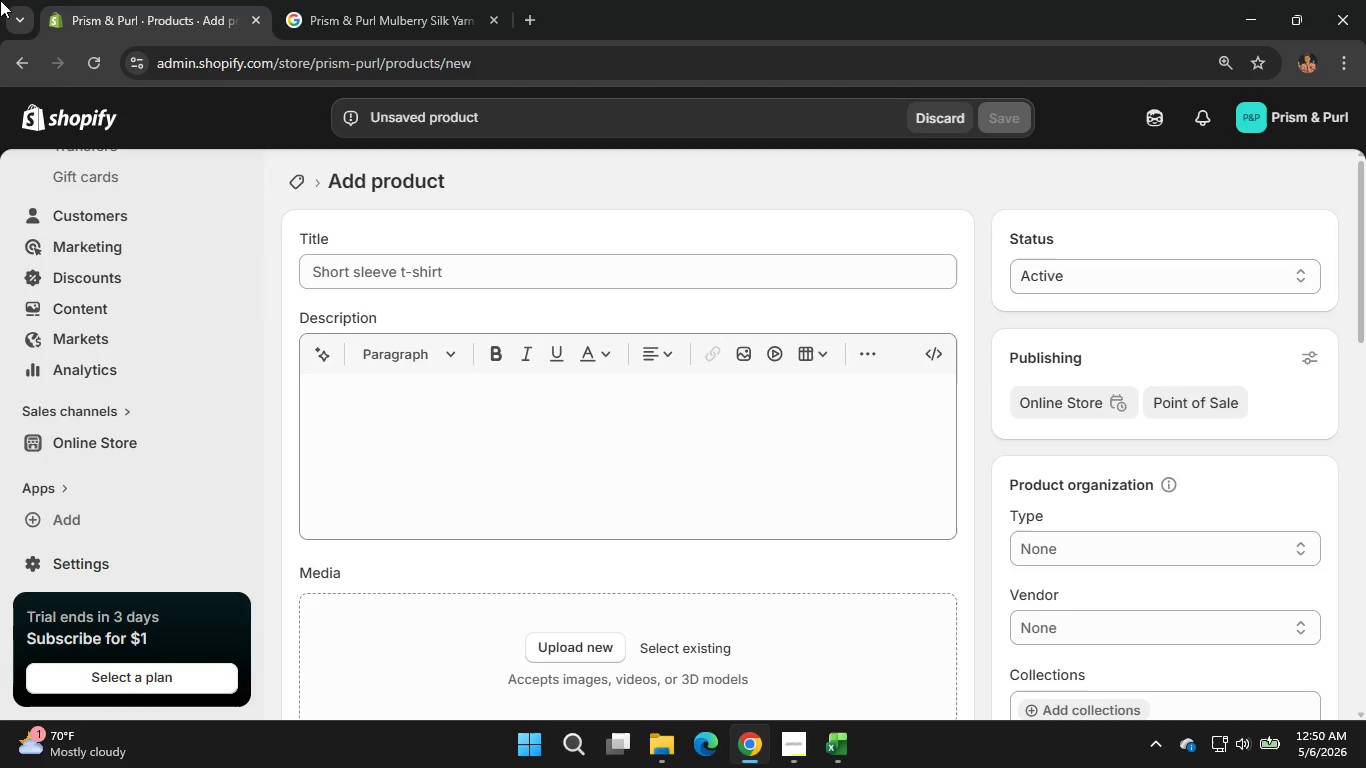 
left_click([372, 266])
 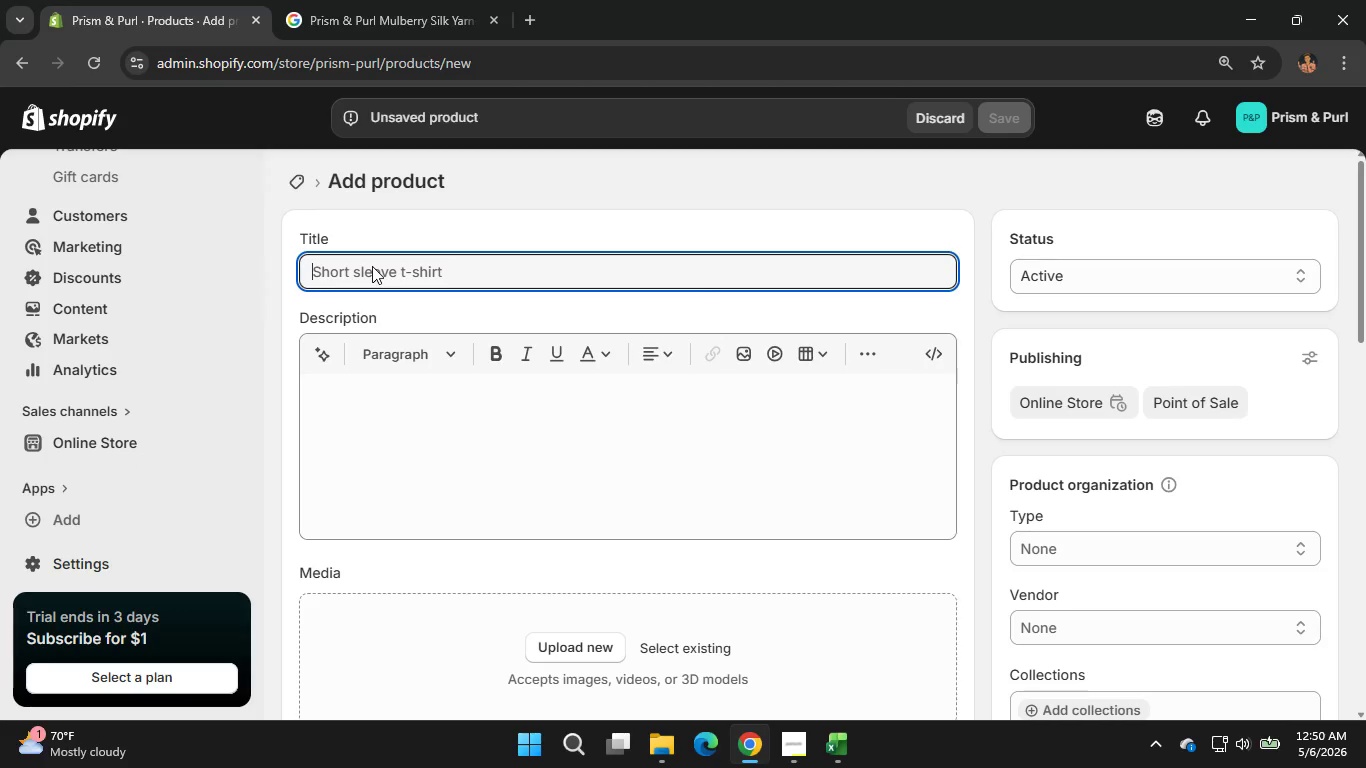 
type(i)
key(Backspace)
type(Inkwell&)
 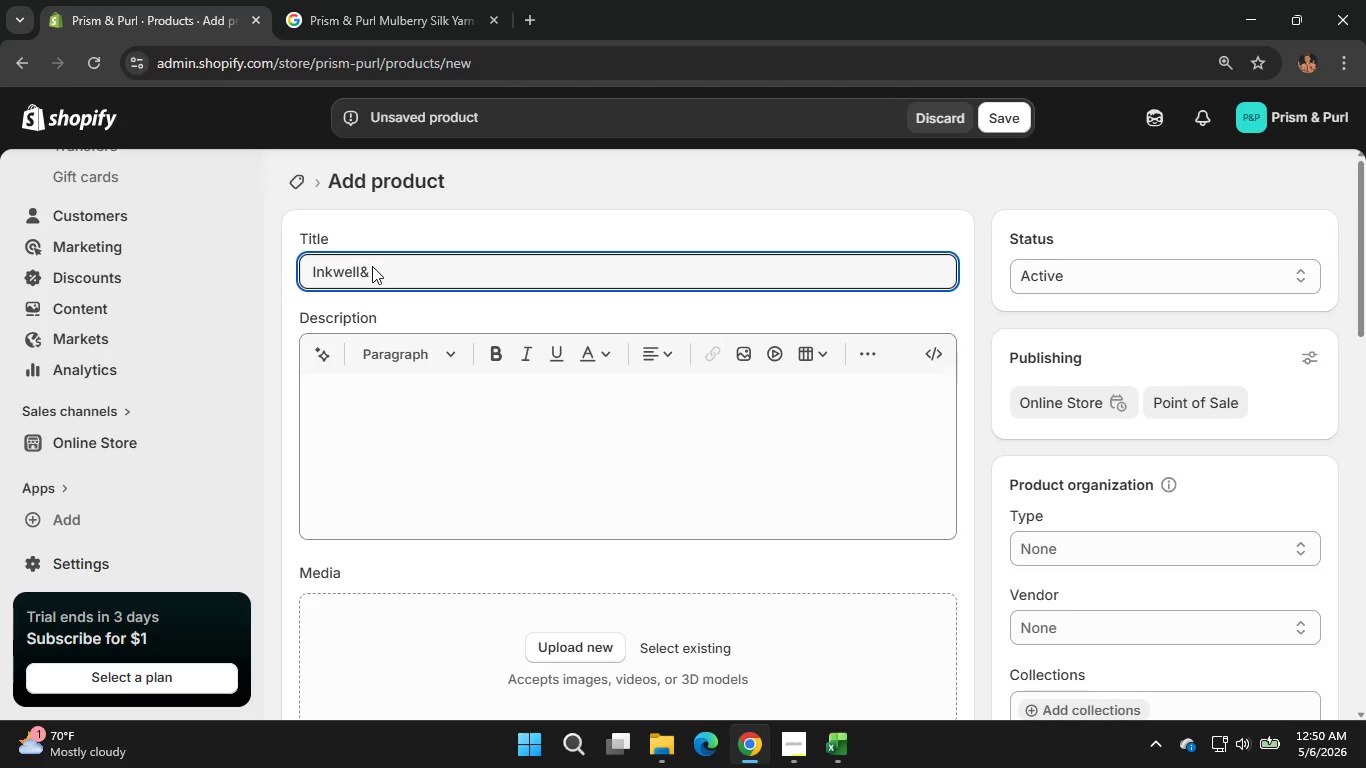 
key(ArrowLeft)
 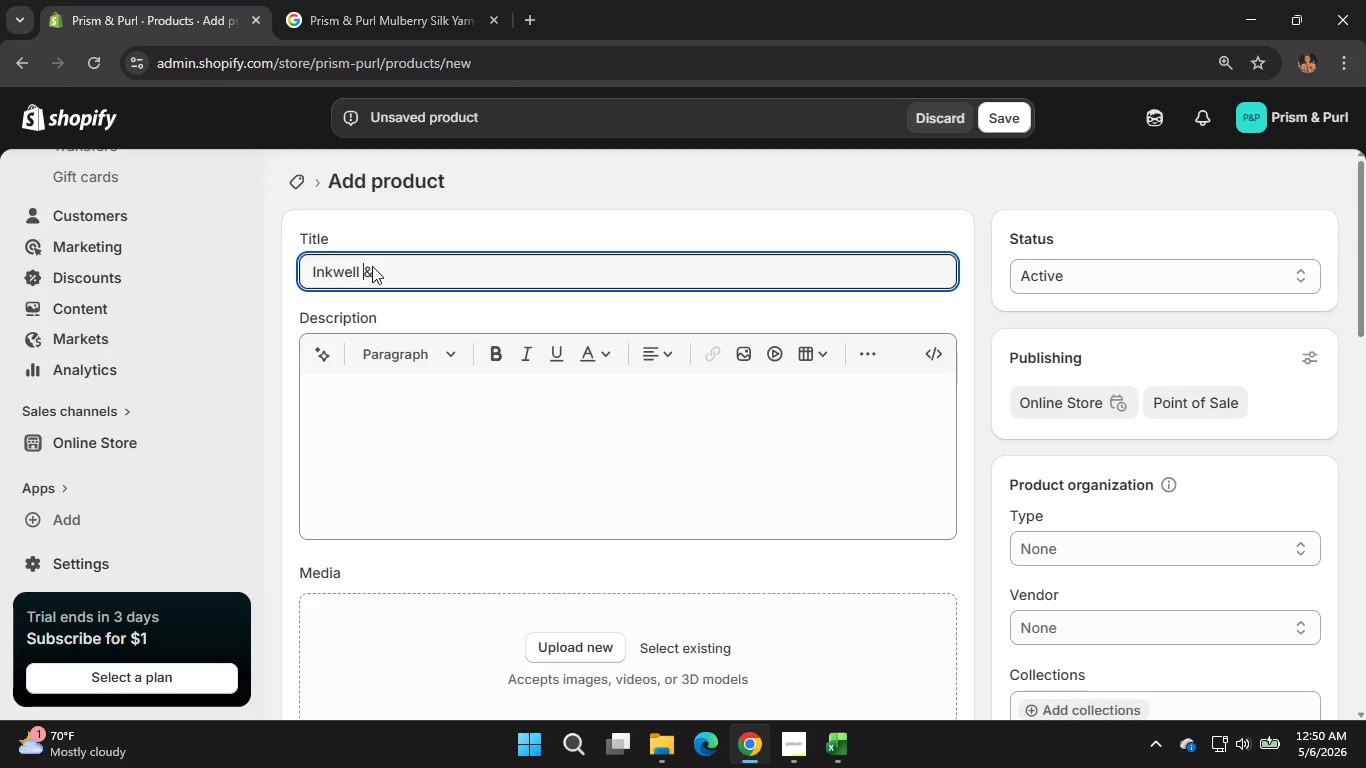 
key(Space)
 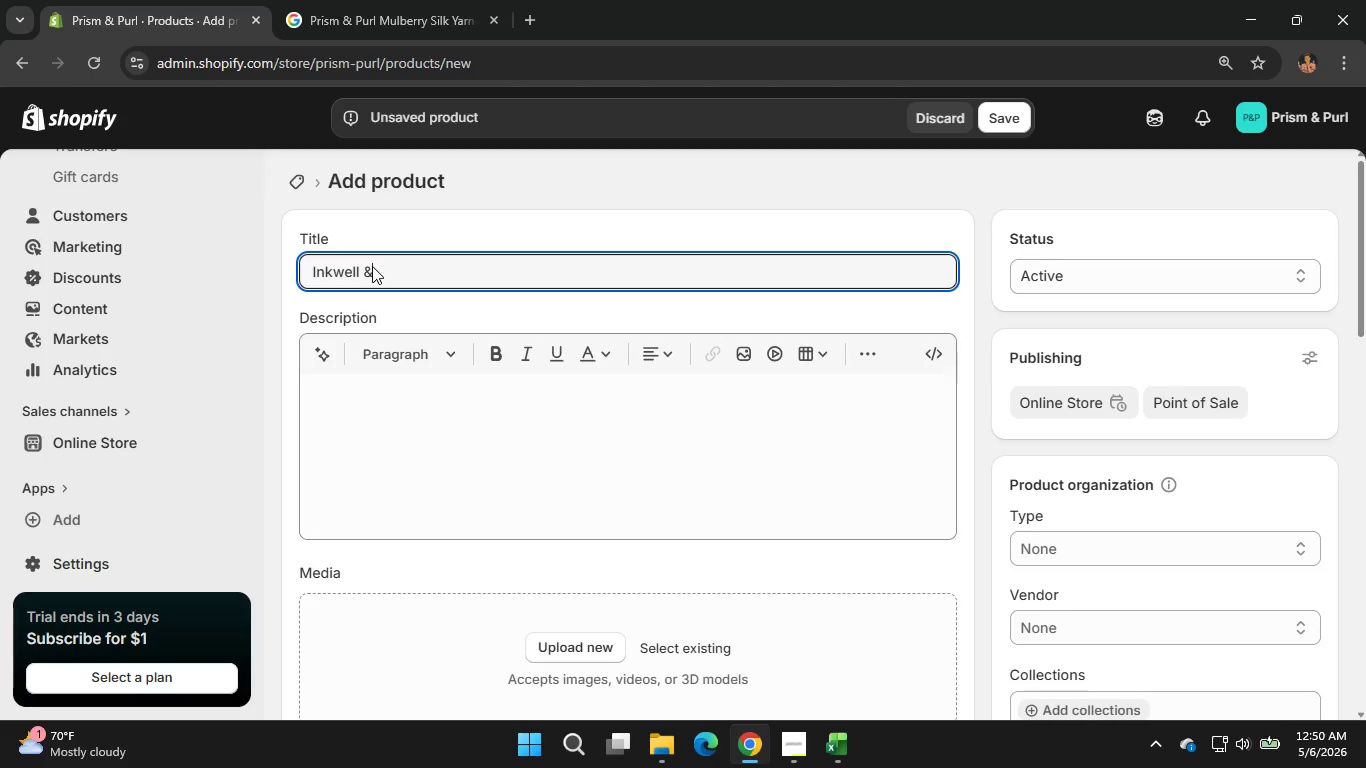 
key(ArrowRight)
 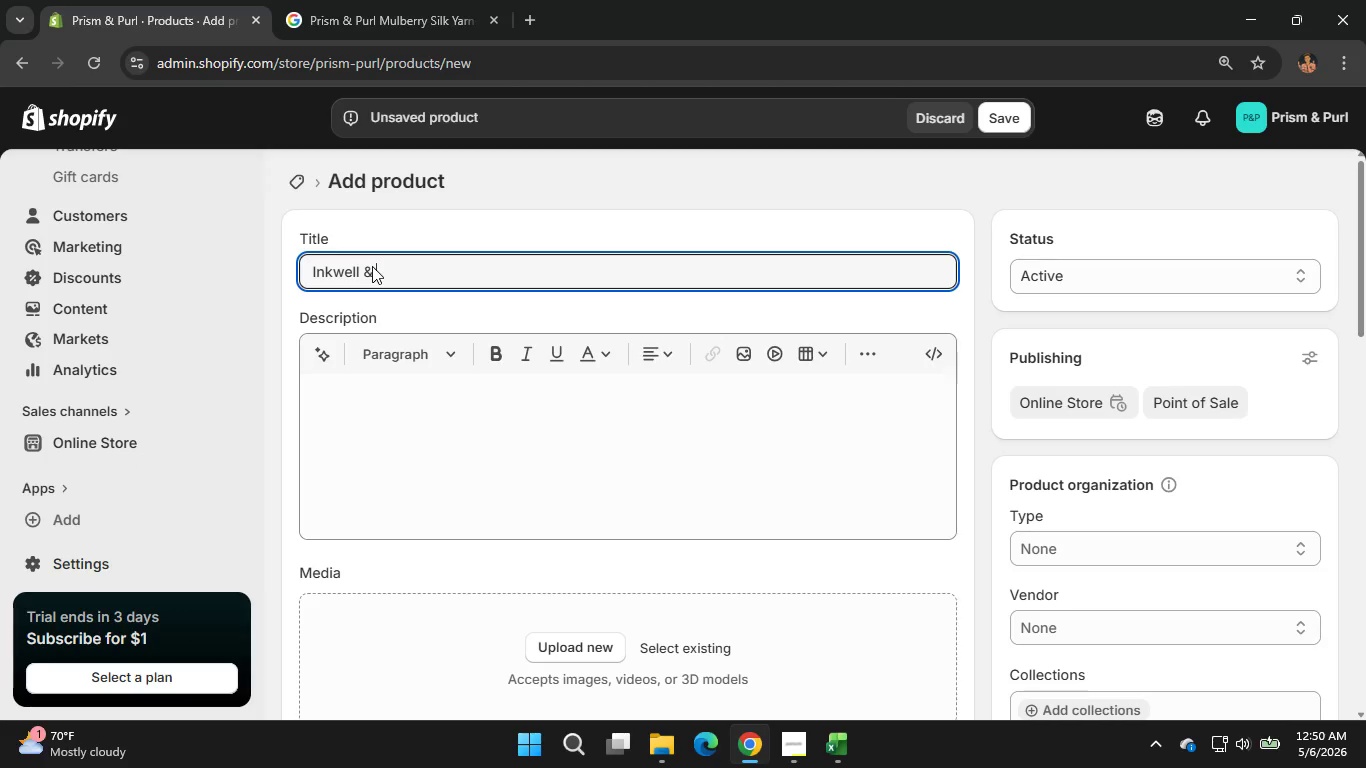 
type( Quill )
 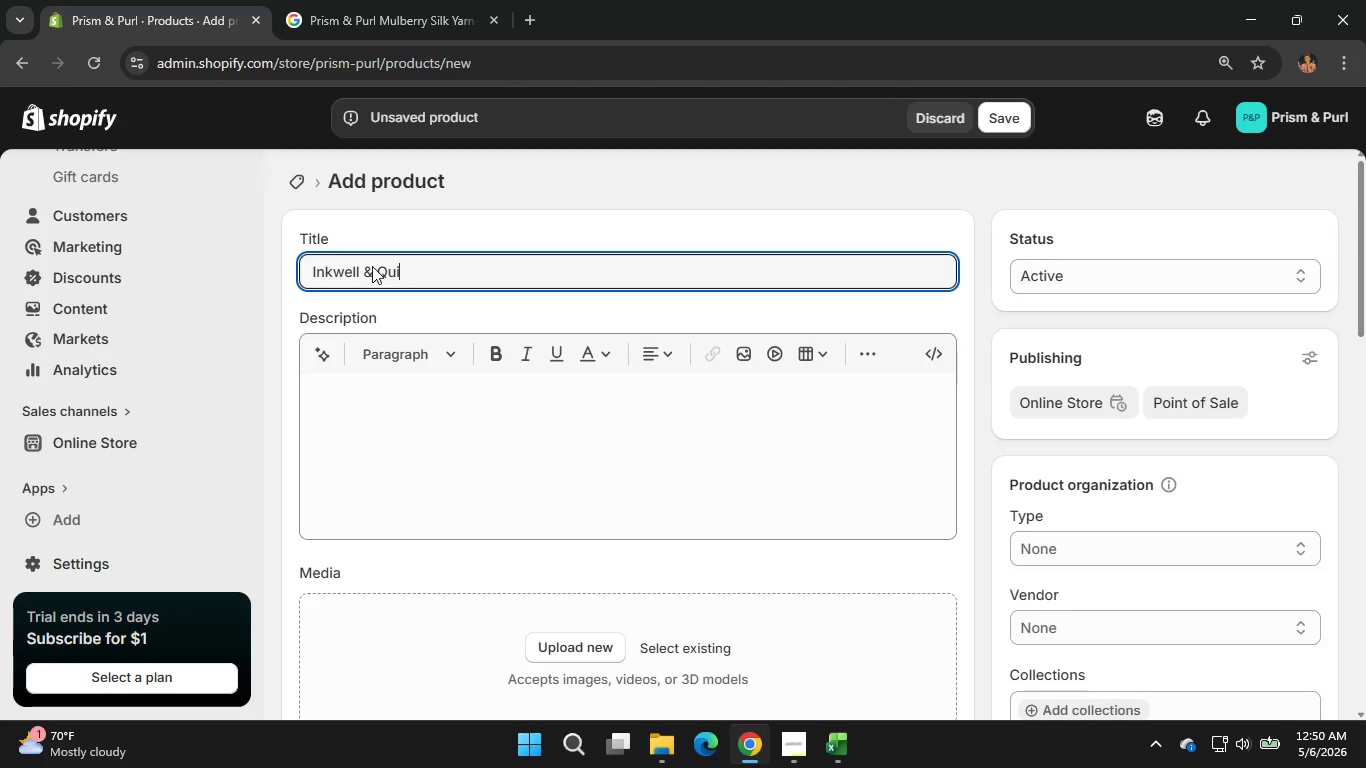 
wait(9.77)
 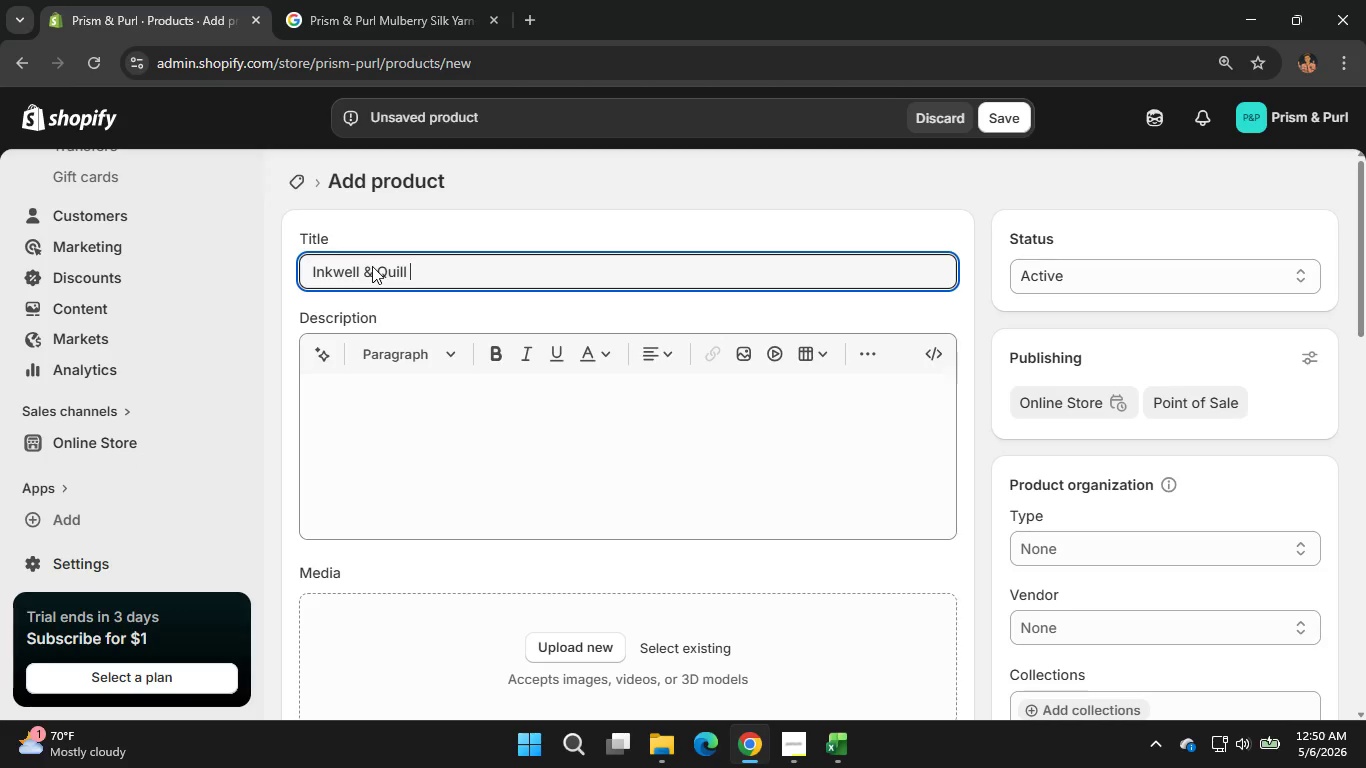 
type( )
key(Backspace)
type(Oblique)
 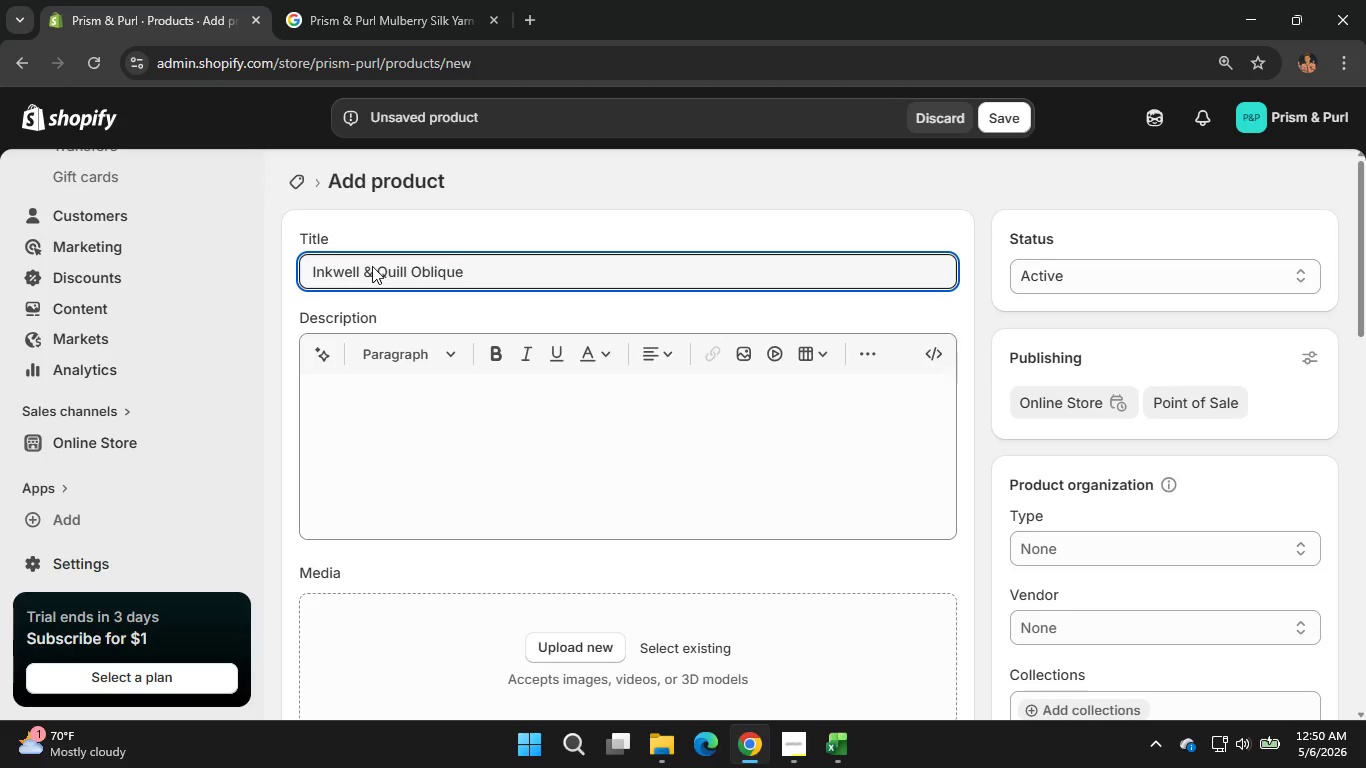 
type( Nib Set)
 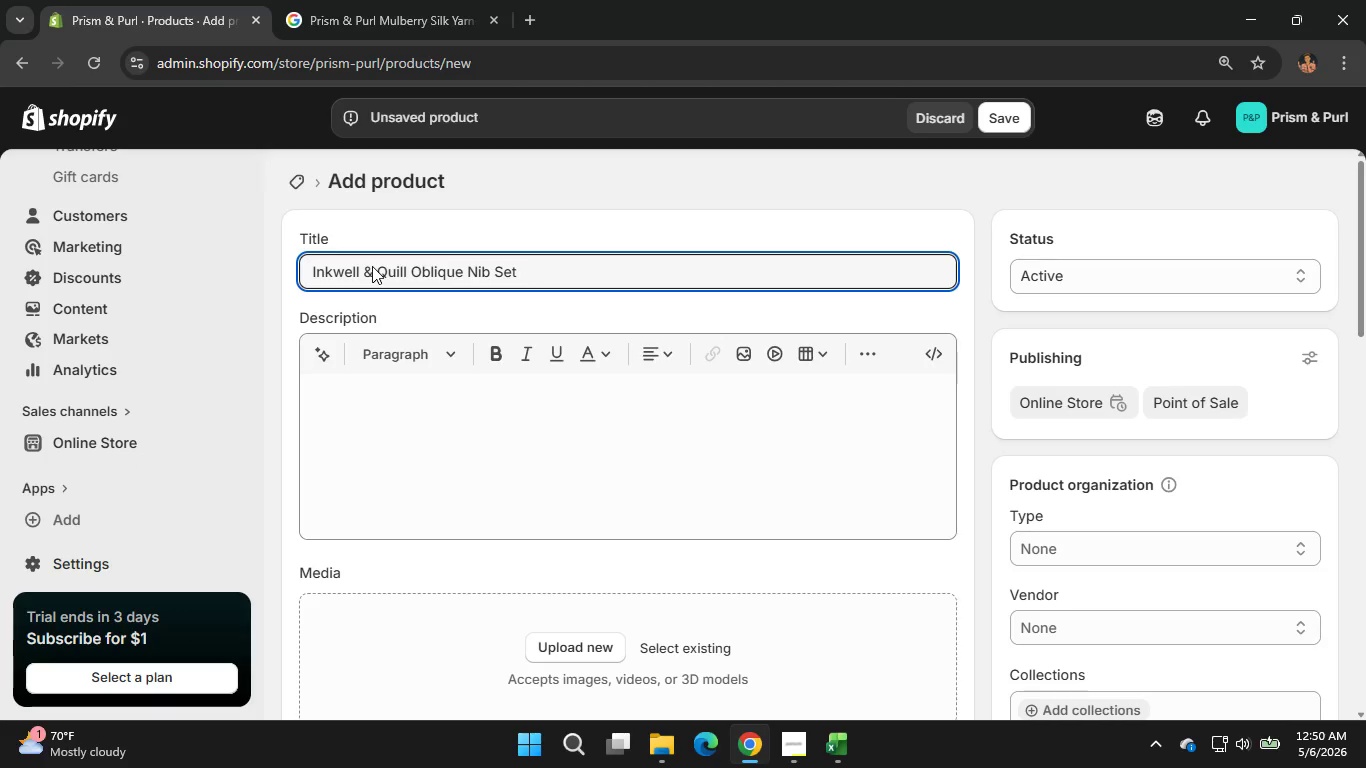 
wait(7.12)
 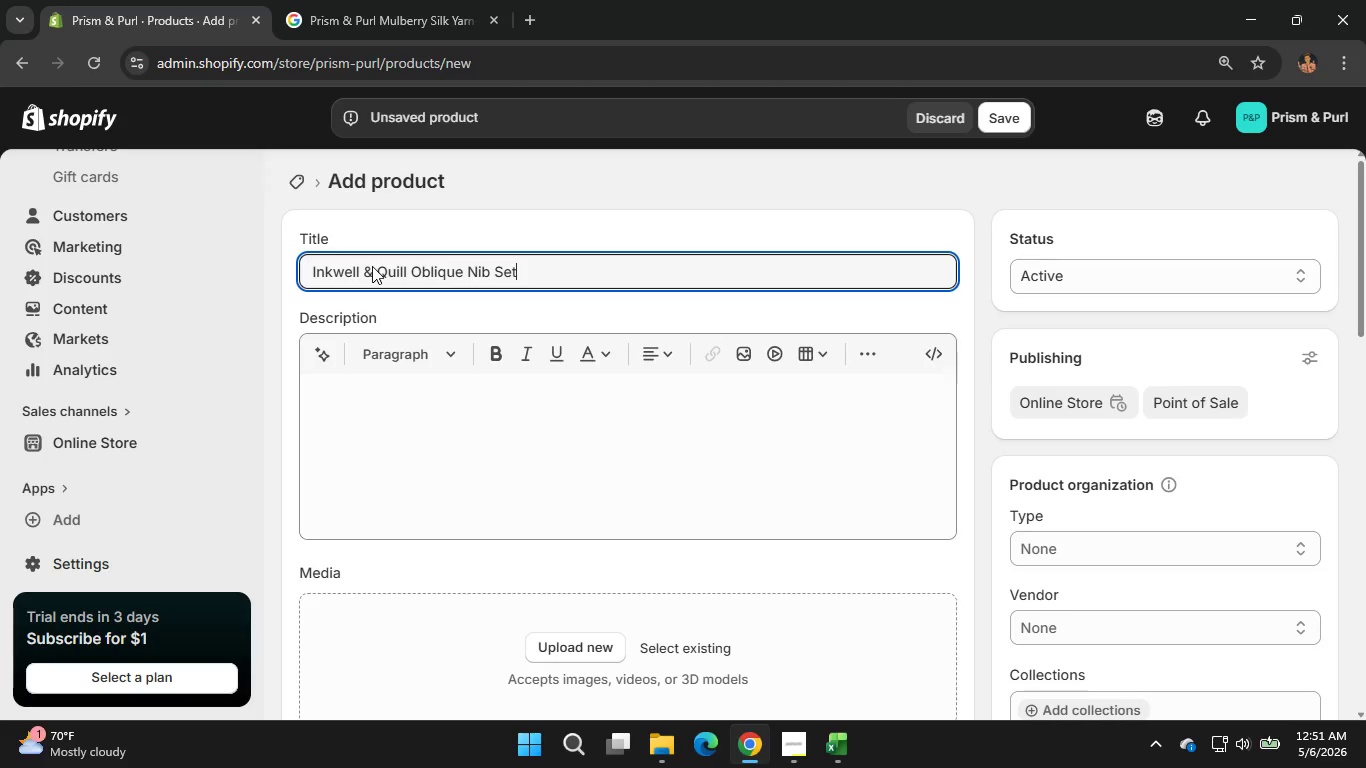 
type(-Antique)
 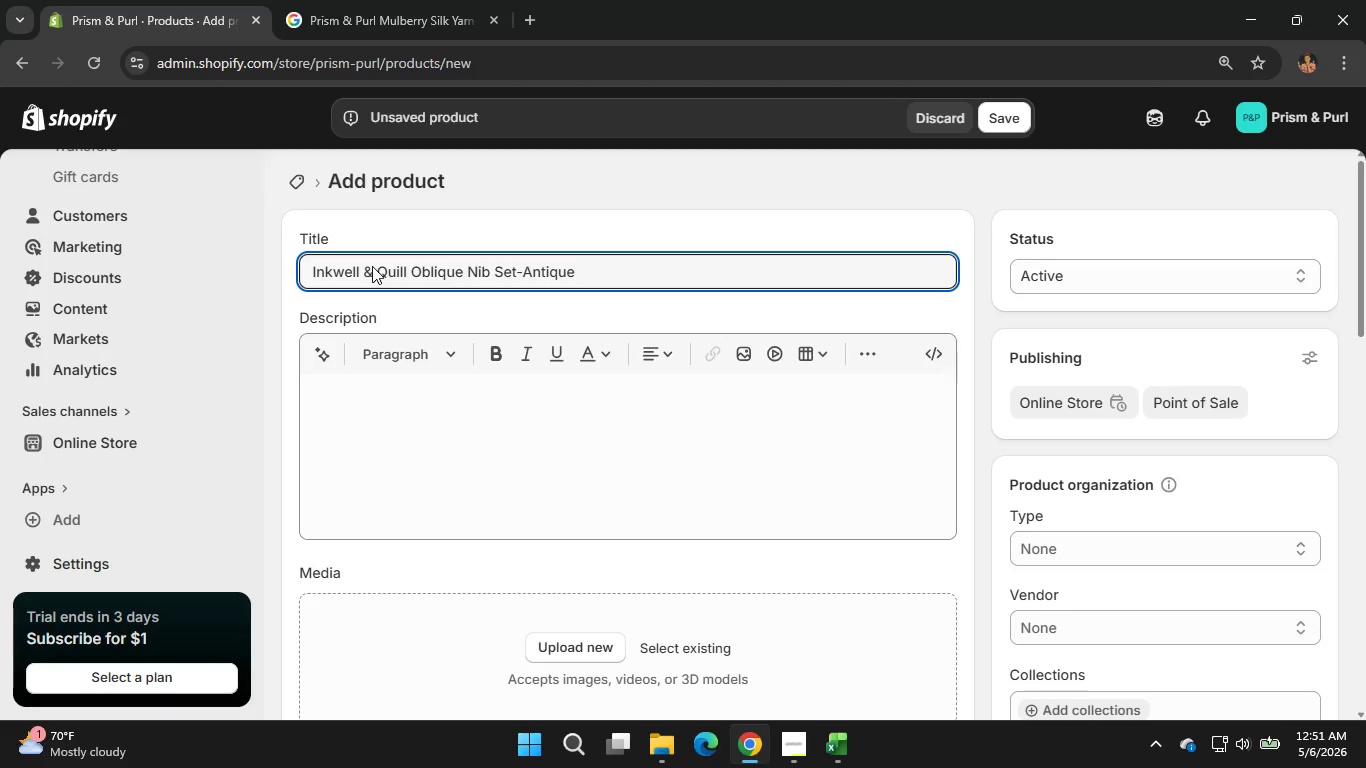 
type( Gold)
 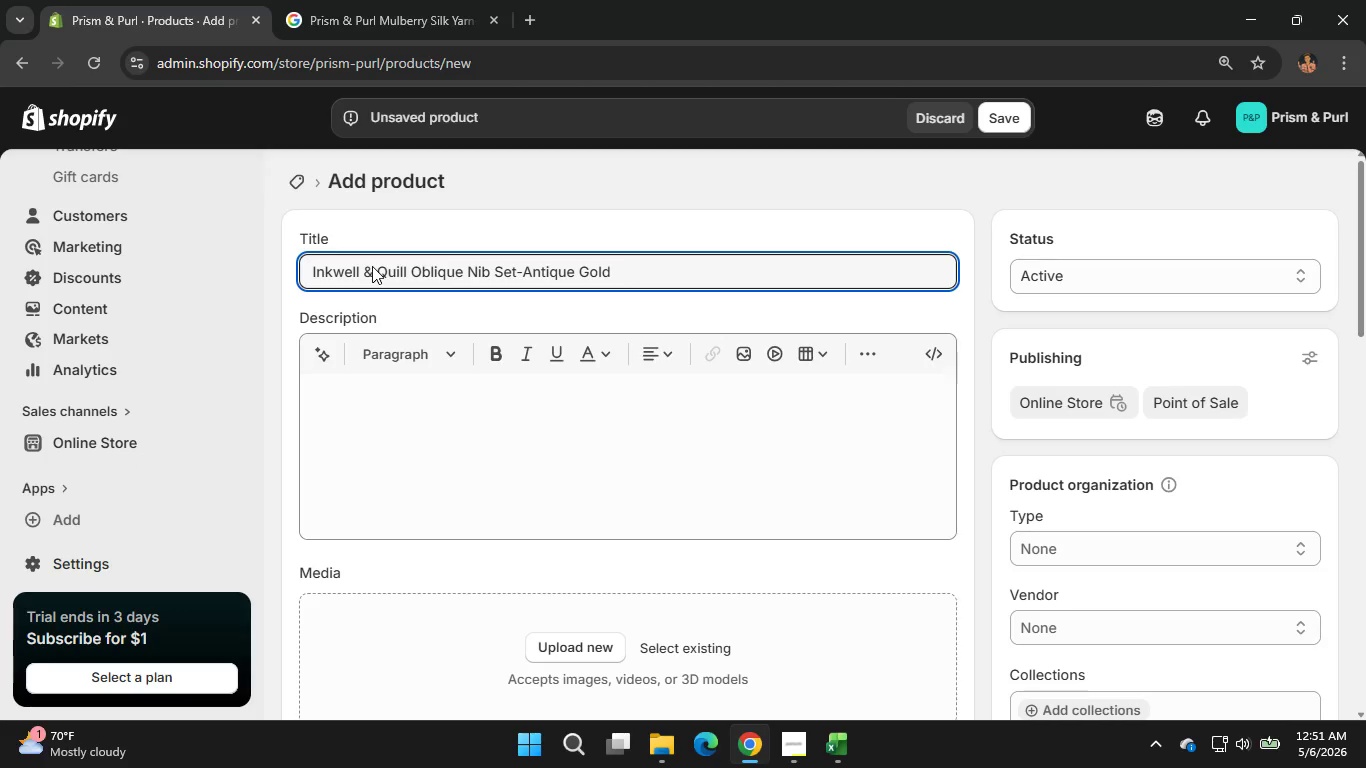 
wait(41.31)
 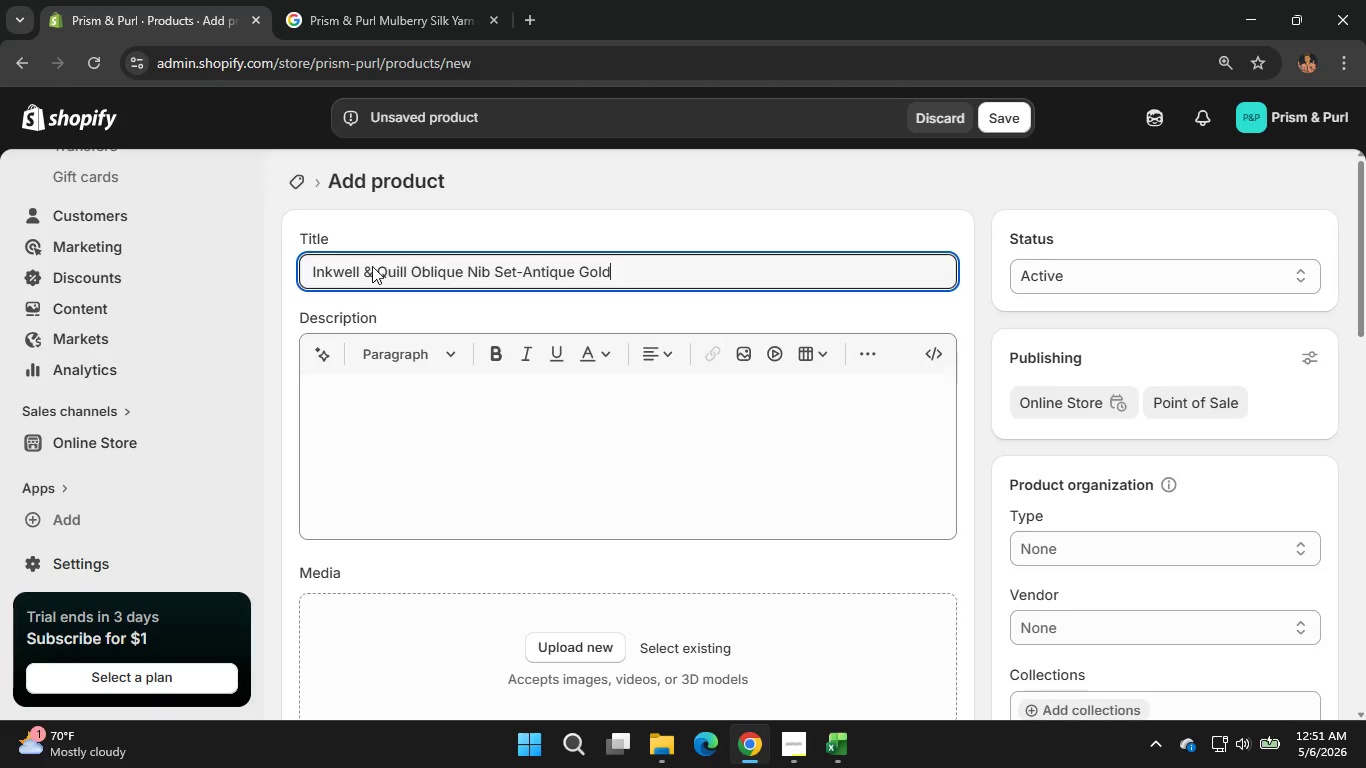 
left_click([435, 368])
 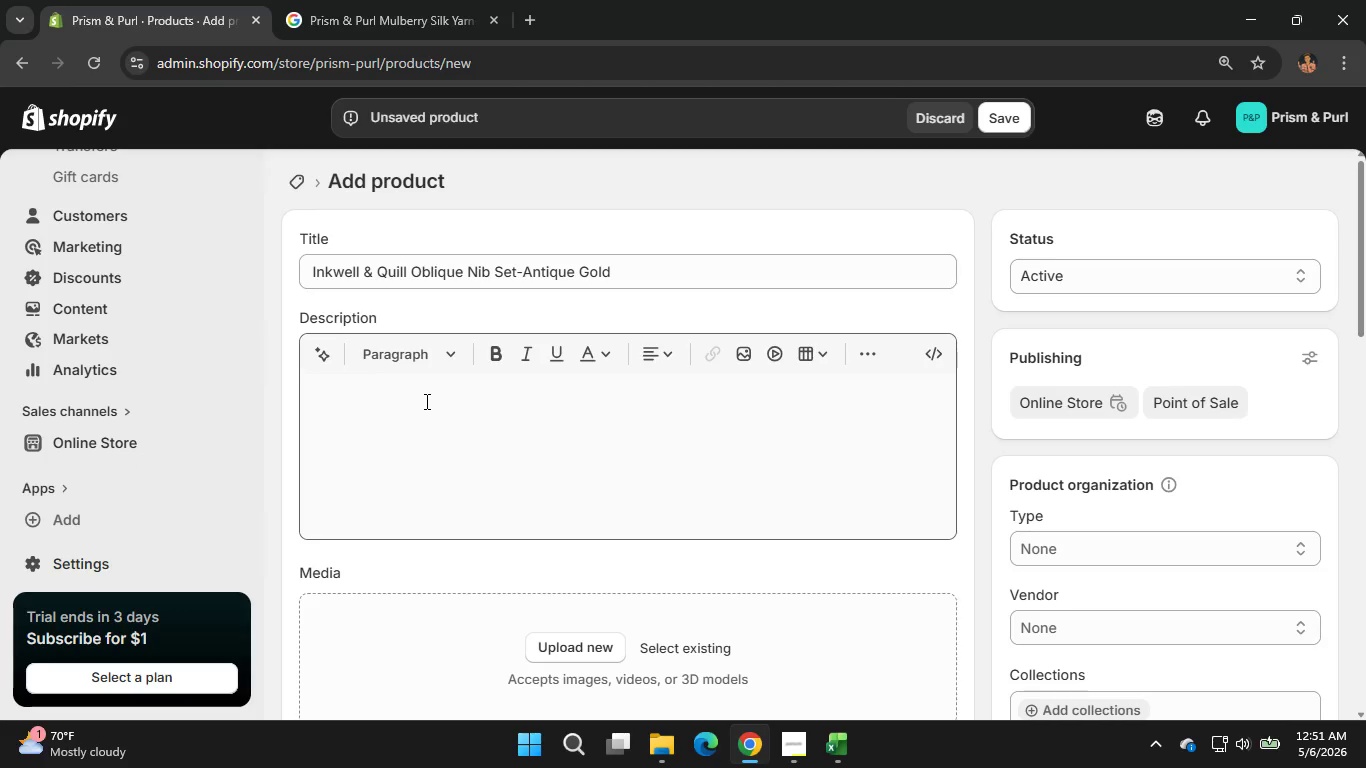 
left_click([425, 401])
 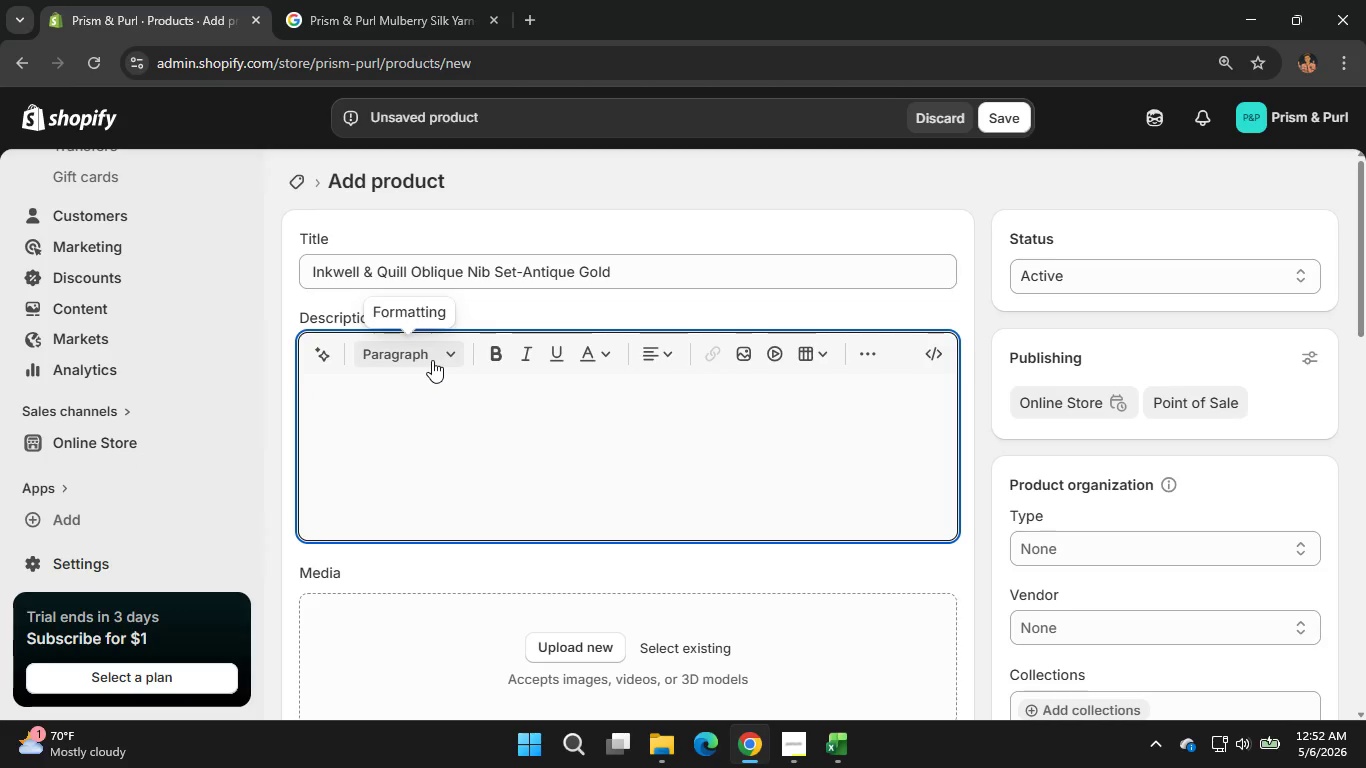 
left_click([432, 360])
 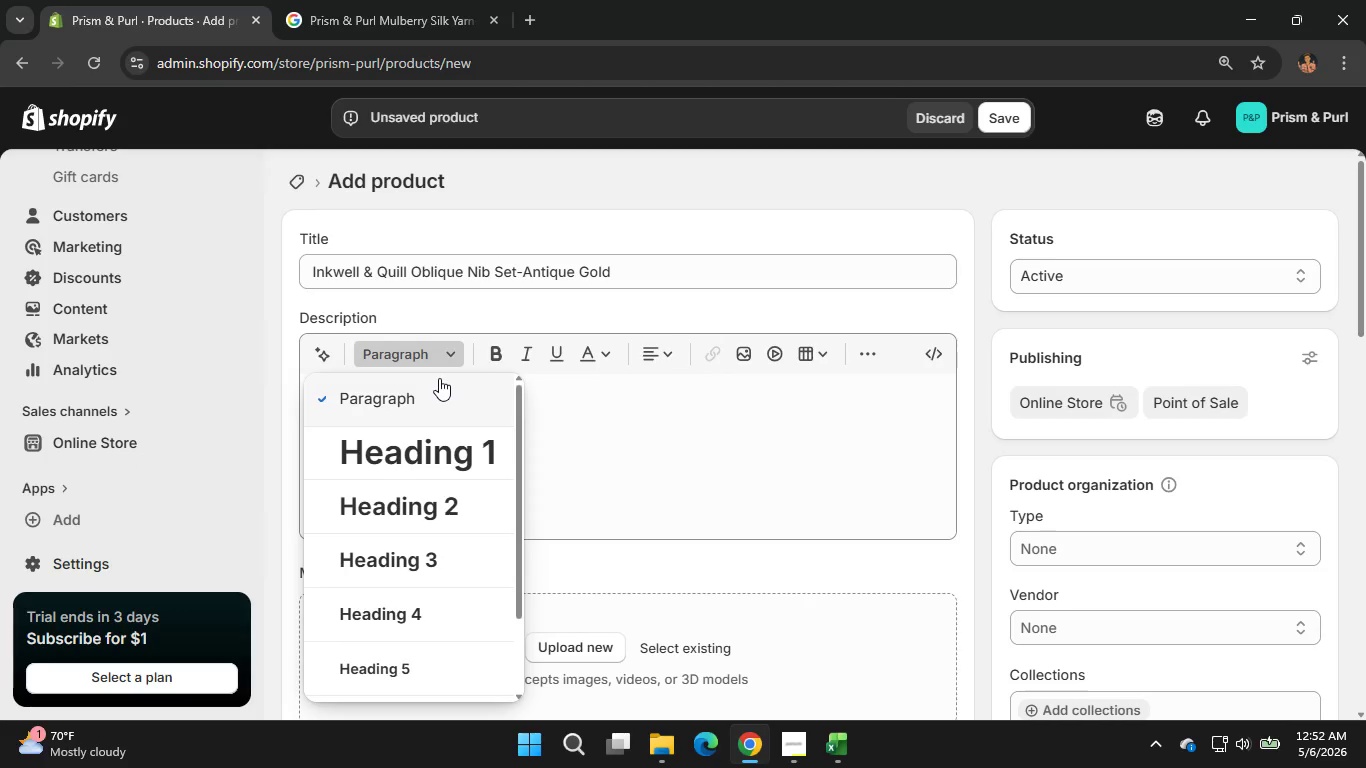 
left_click([387, 513])
 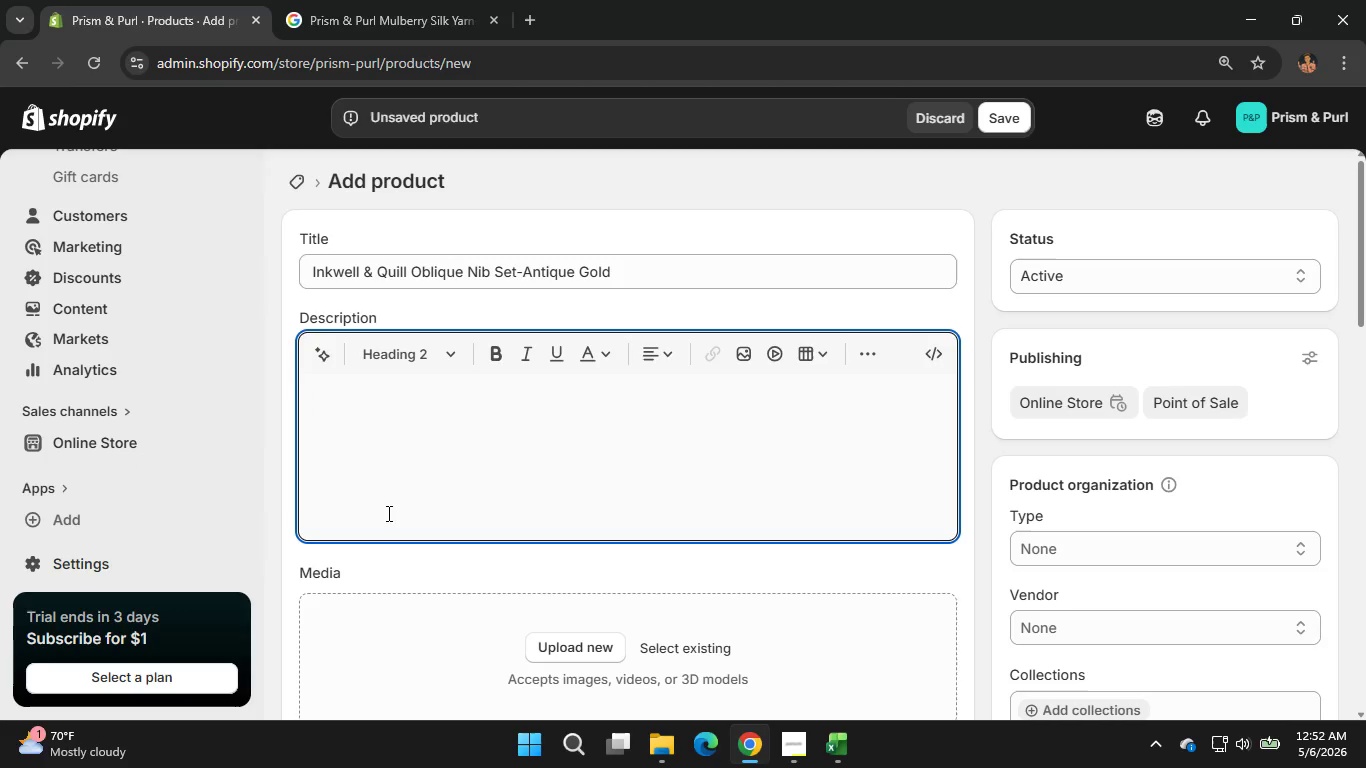 
wait(34.27)
 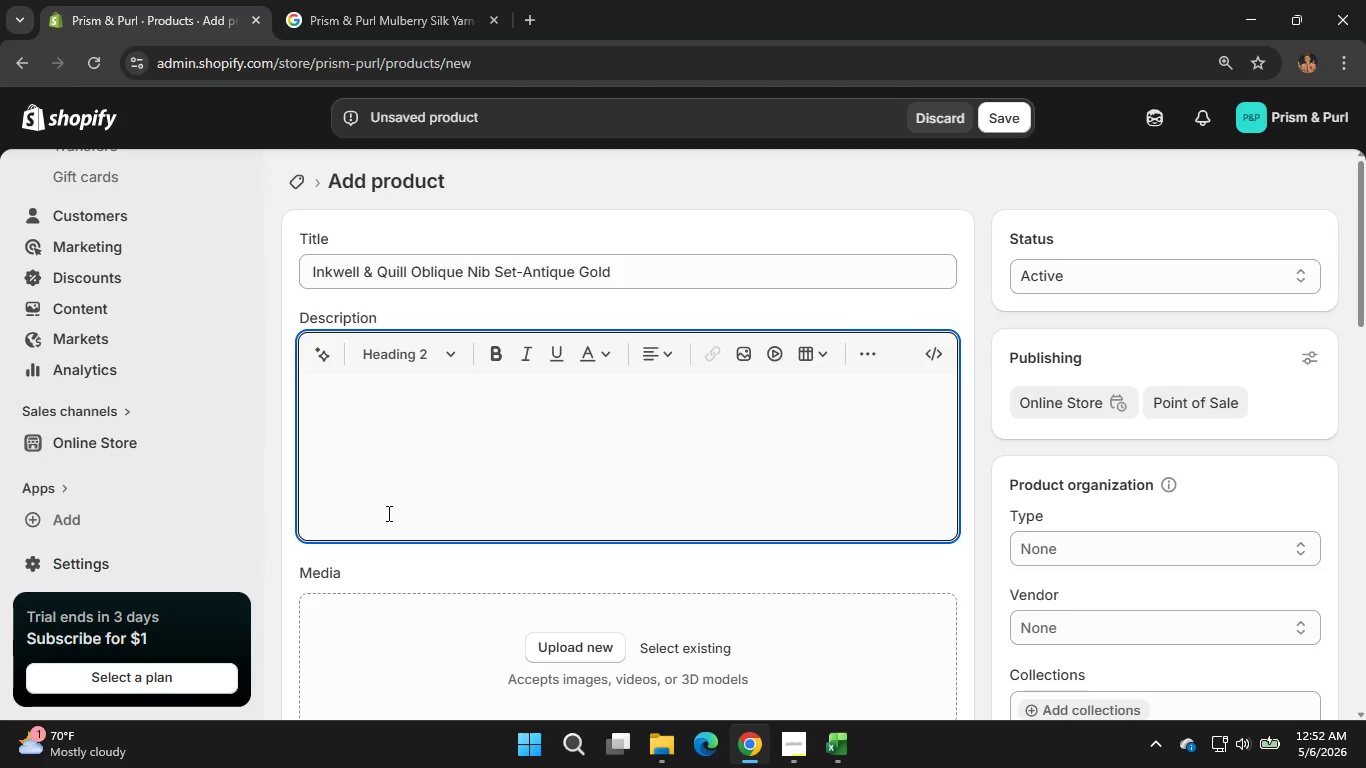 
type(Oblique Nib Set for Advanced )
 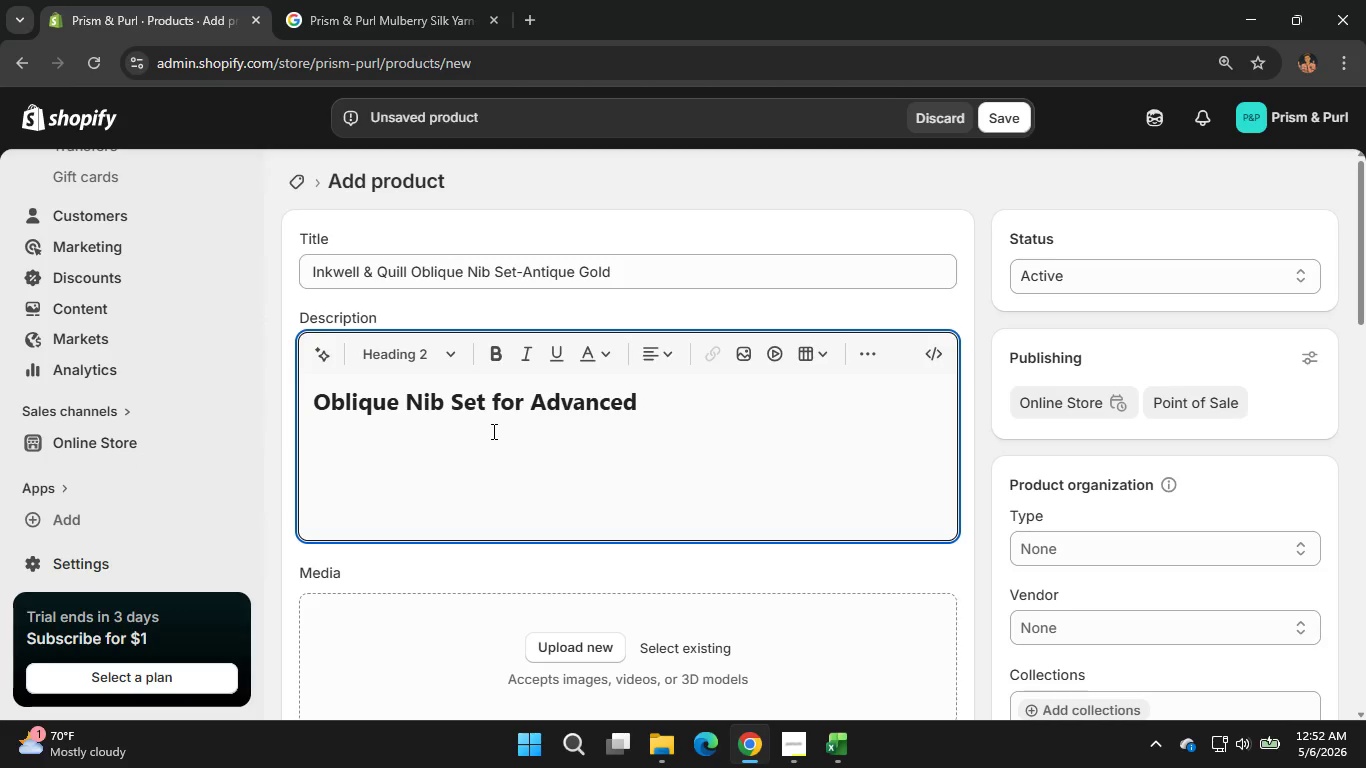 
type(Calligrao)
key(Backspace)
type(phy Styles)
 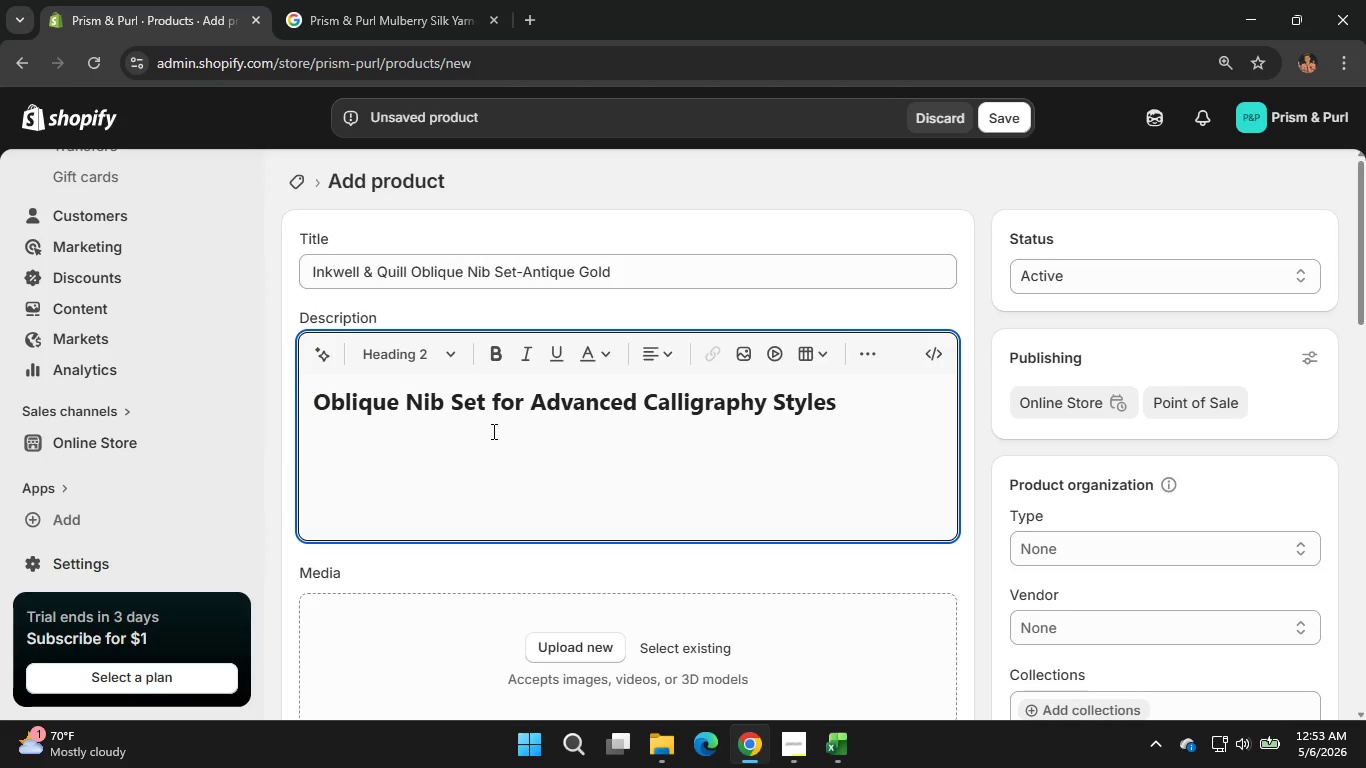 
wait(5.3)
 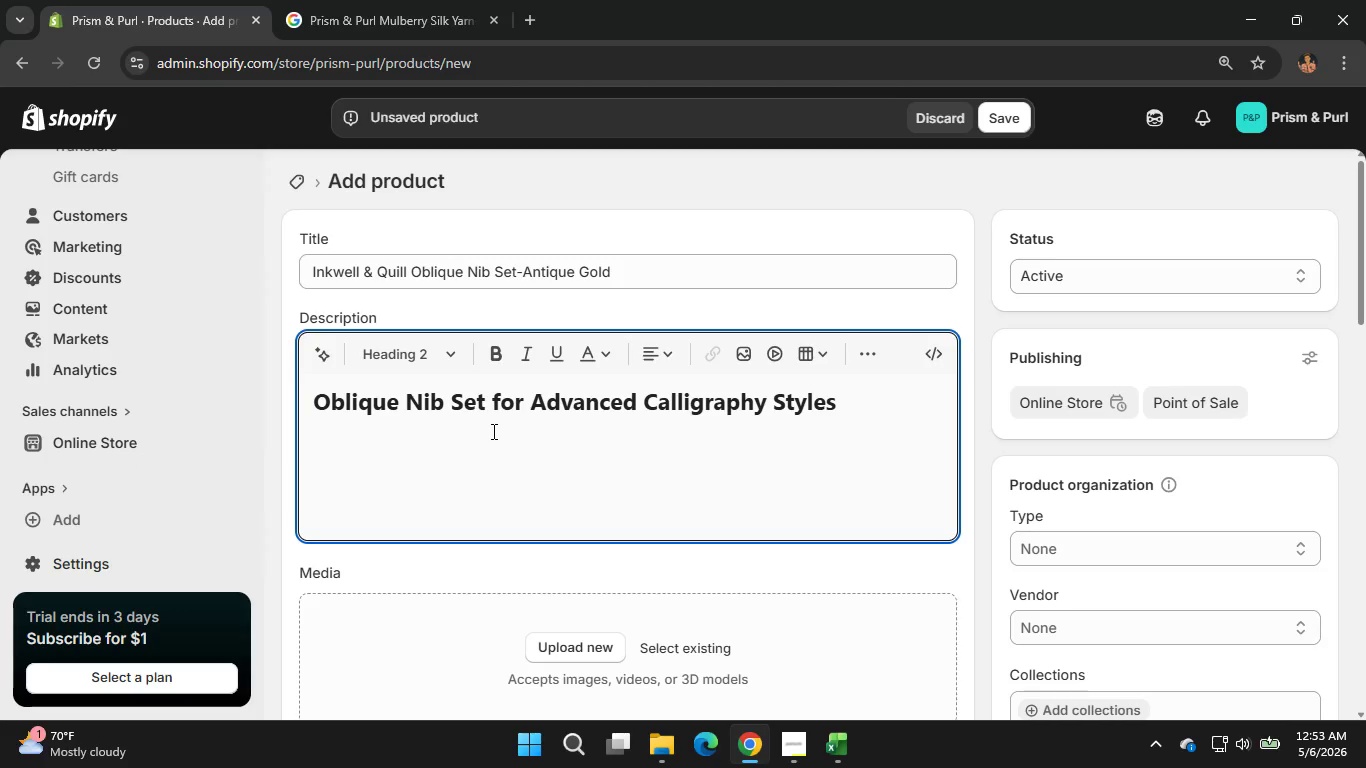 
key(Enter)
 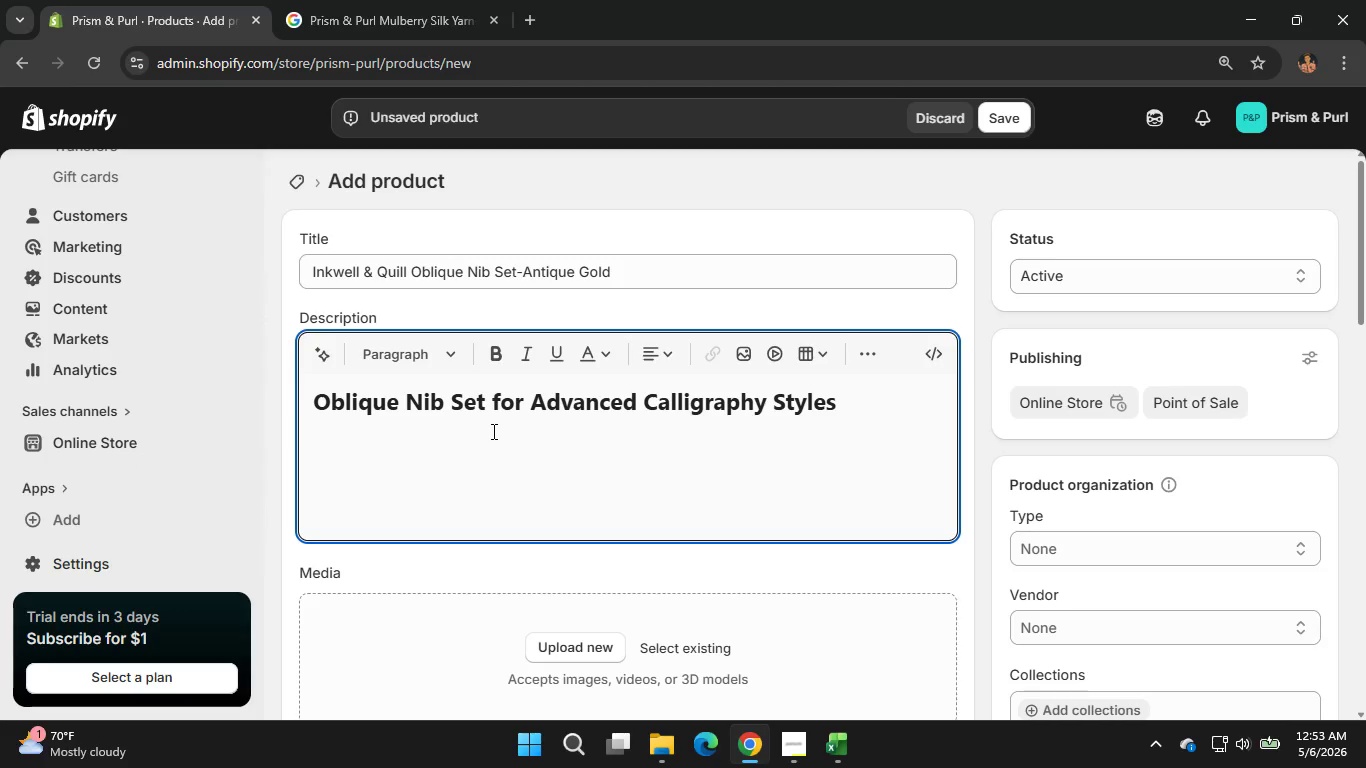 
type(Designed for angled writing)
 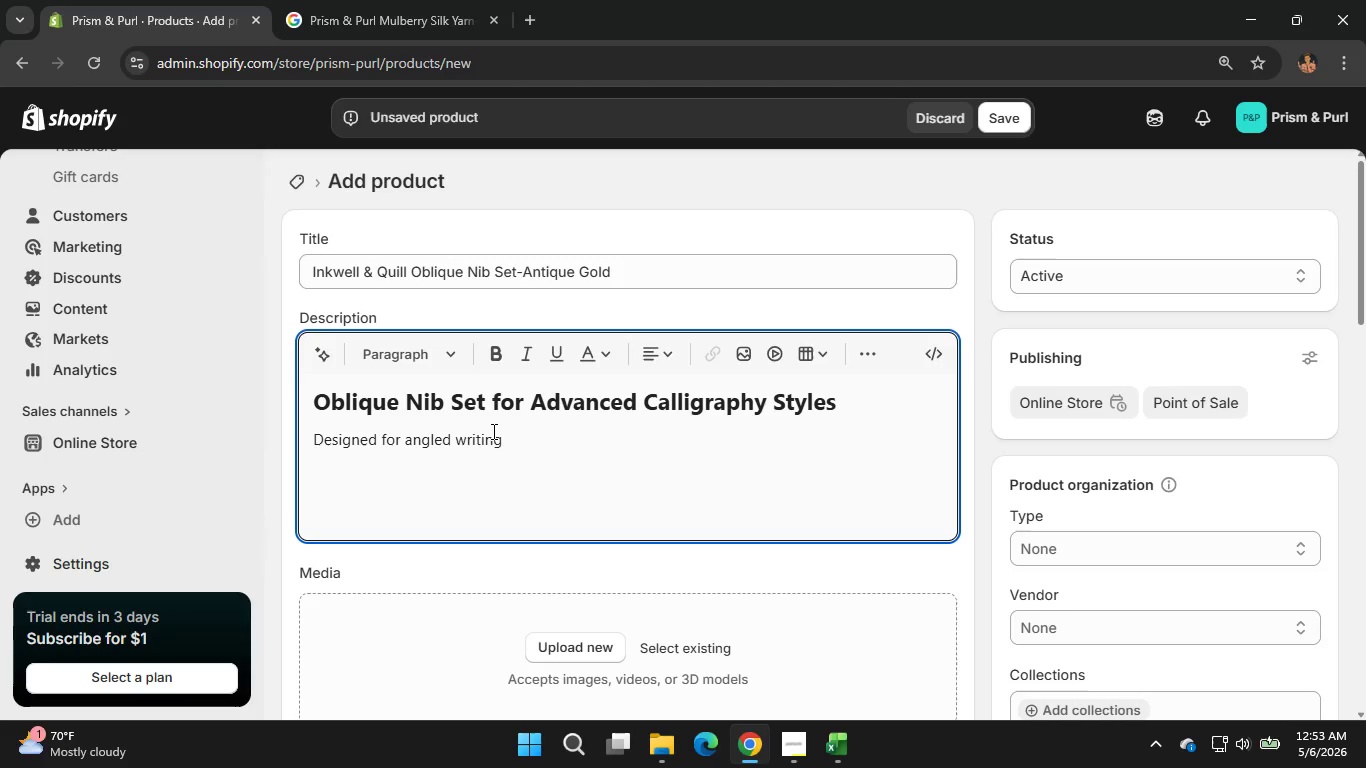 
wait(5.95)
 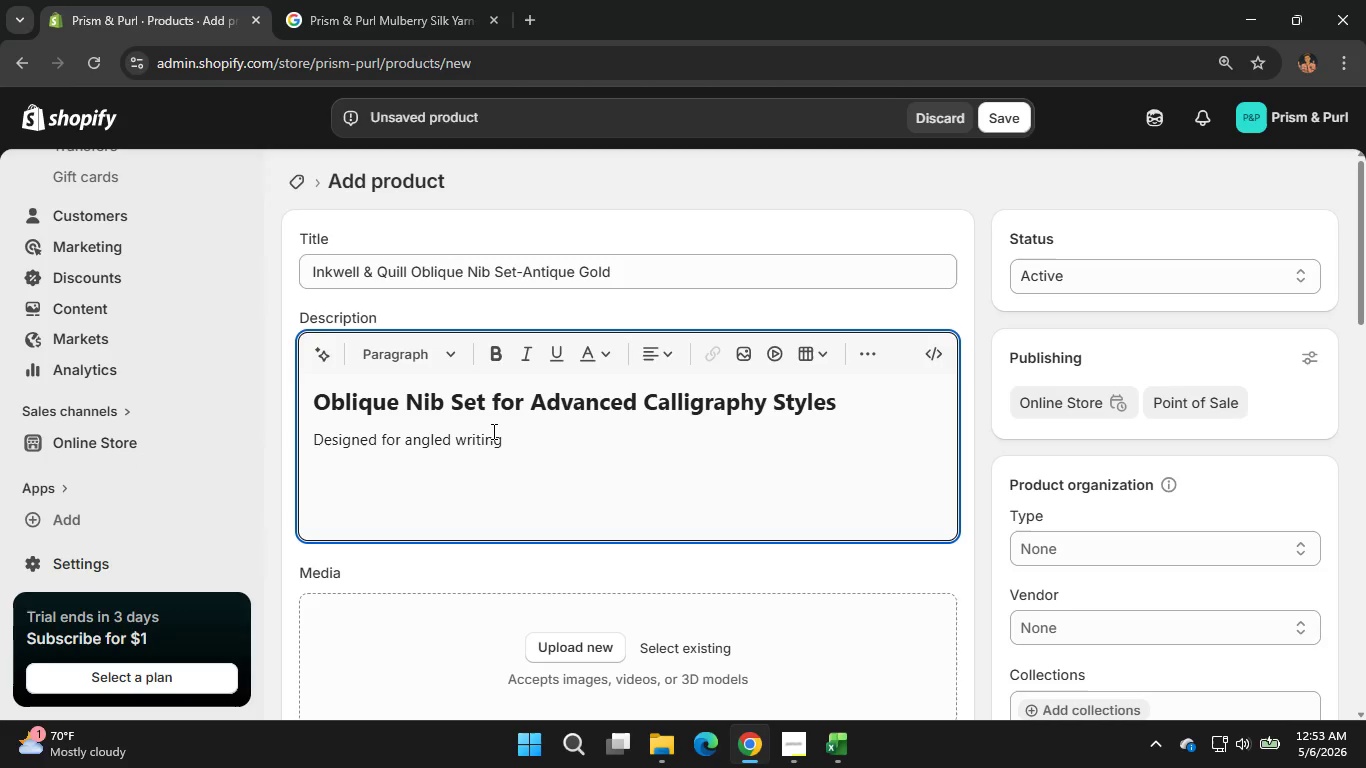 
type(, this Set enhances)
 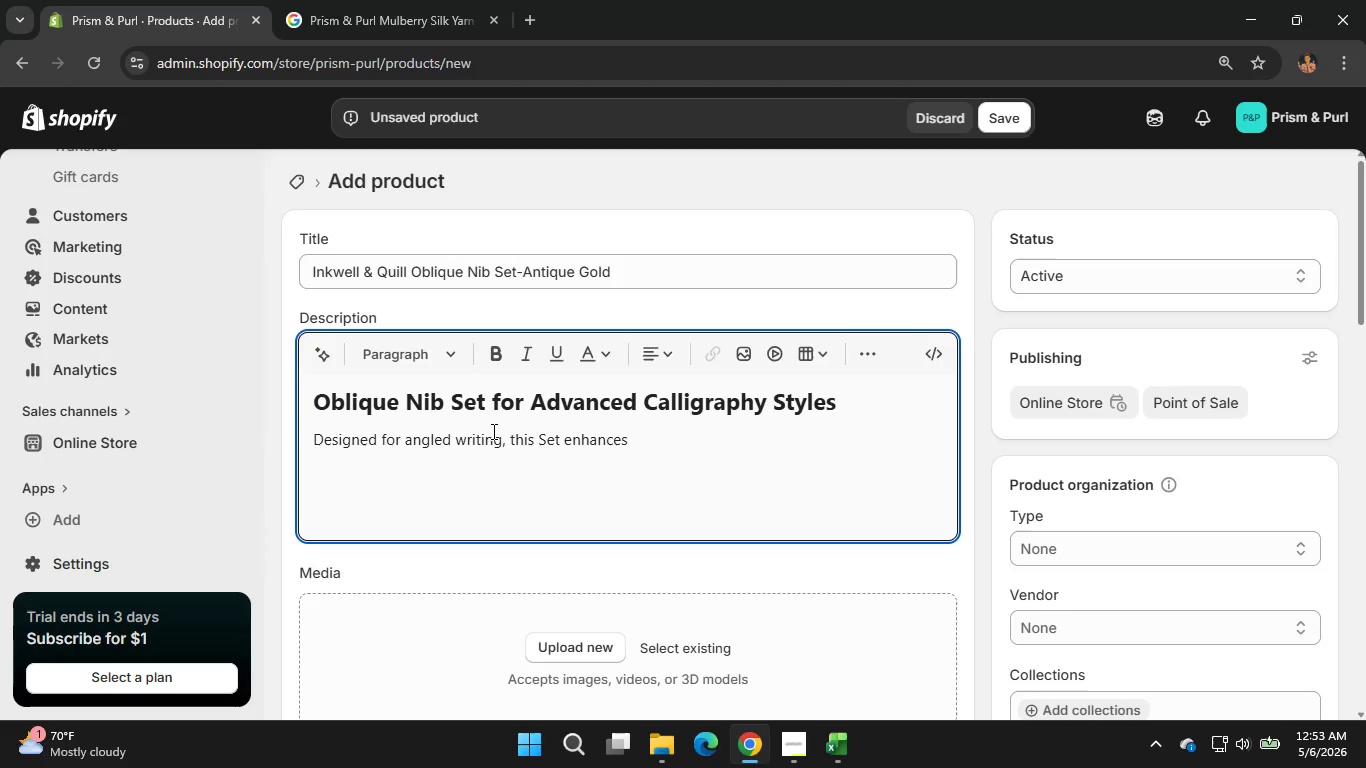 
wait(5.11)
 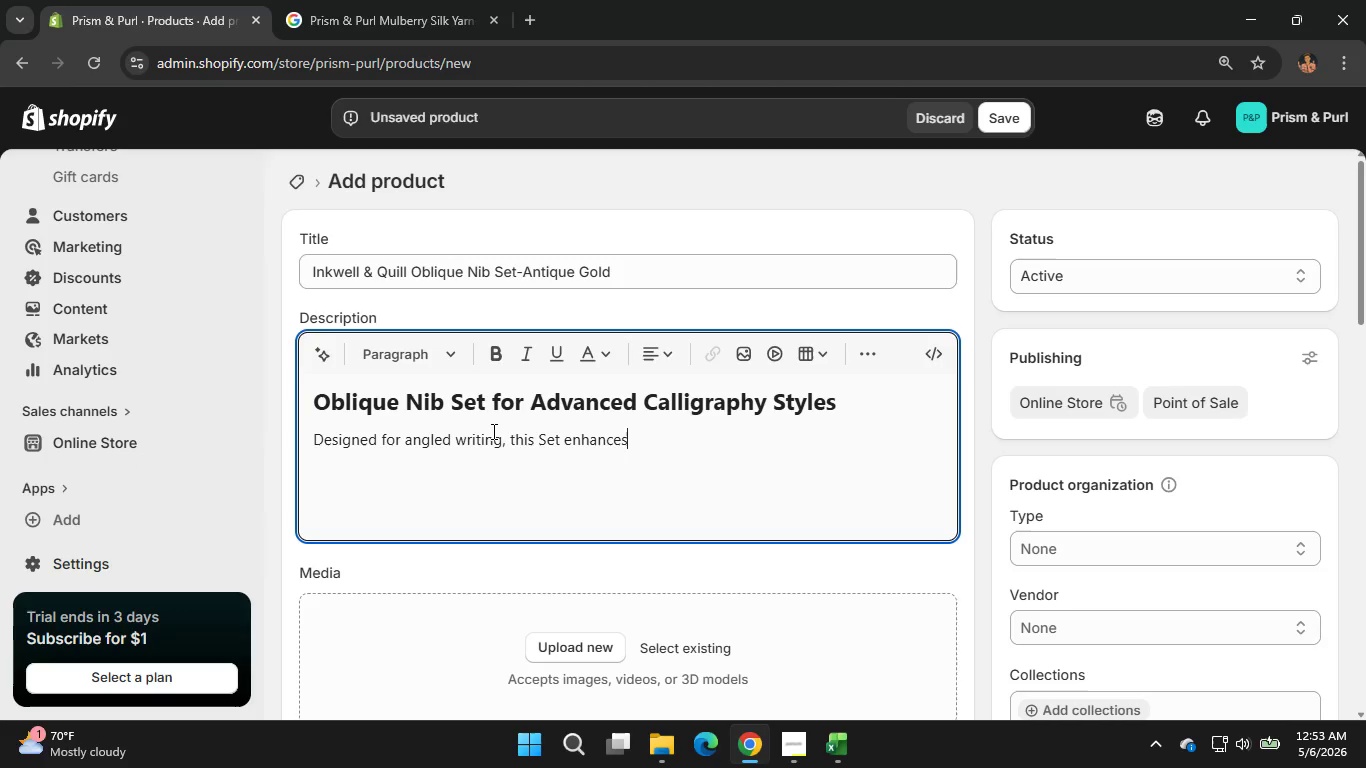 
type(pre)
 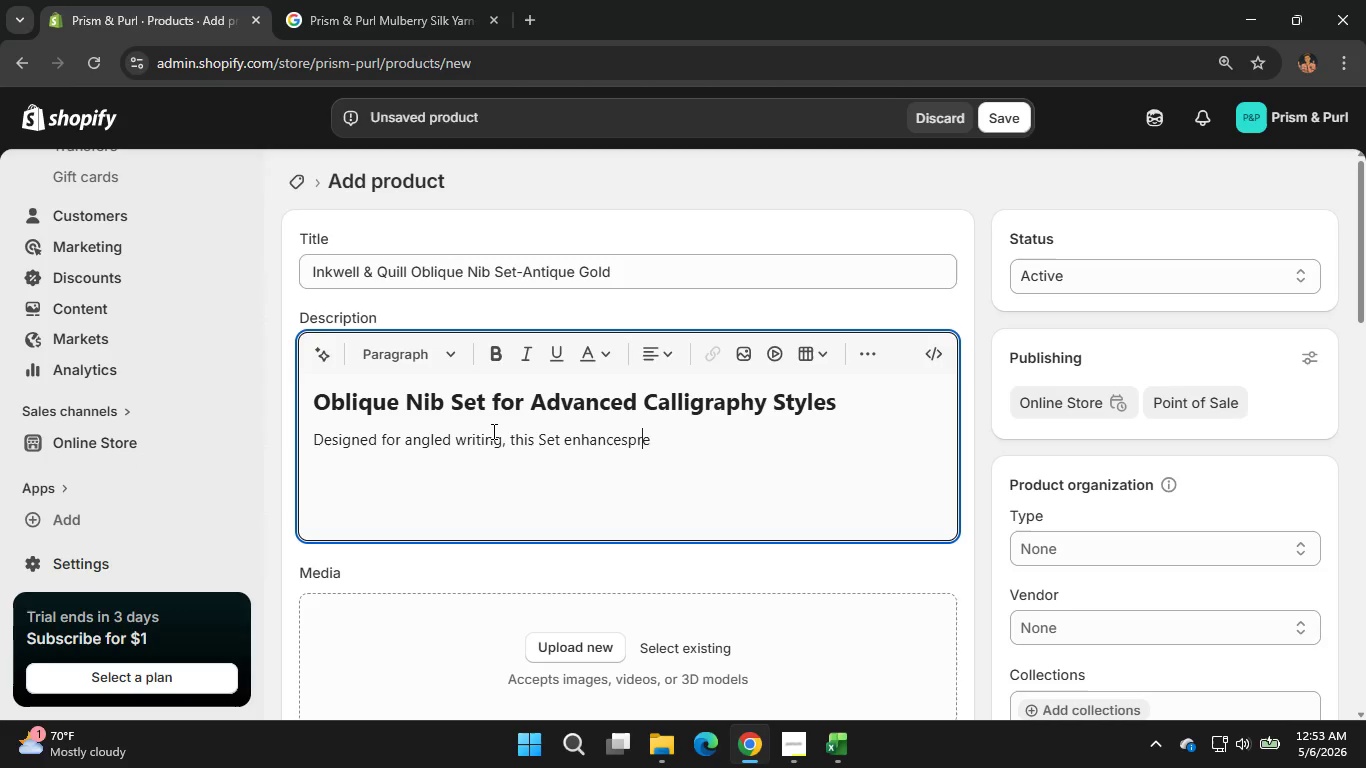 
key(ArrowLeft)
 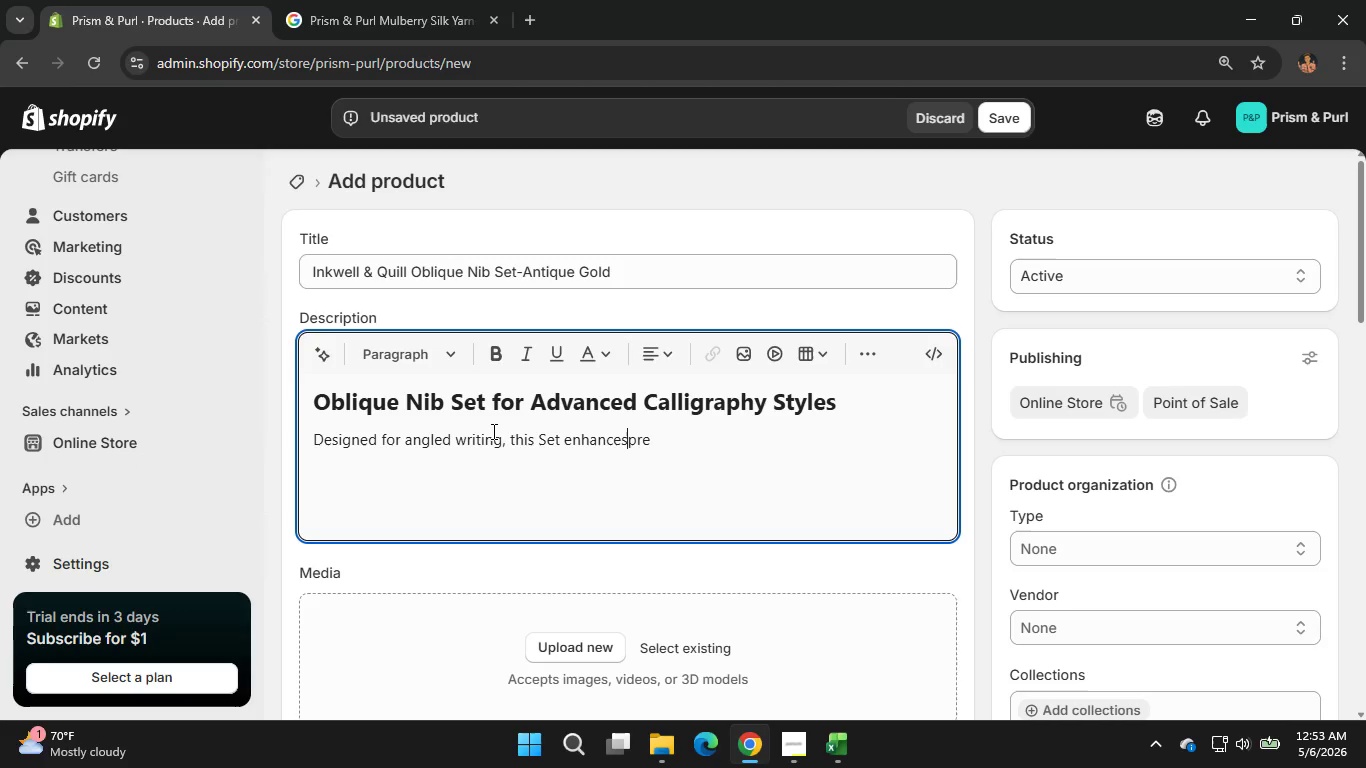 
key(ArrowLeft)
 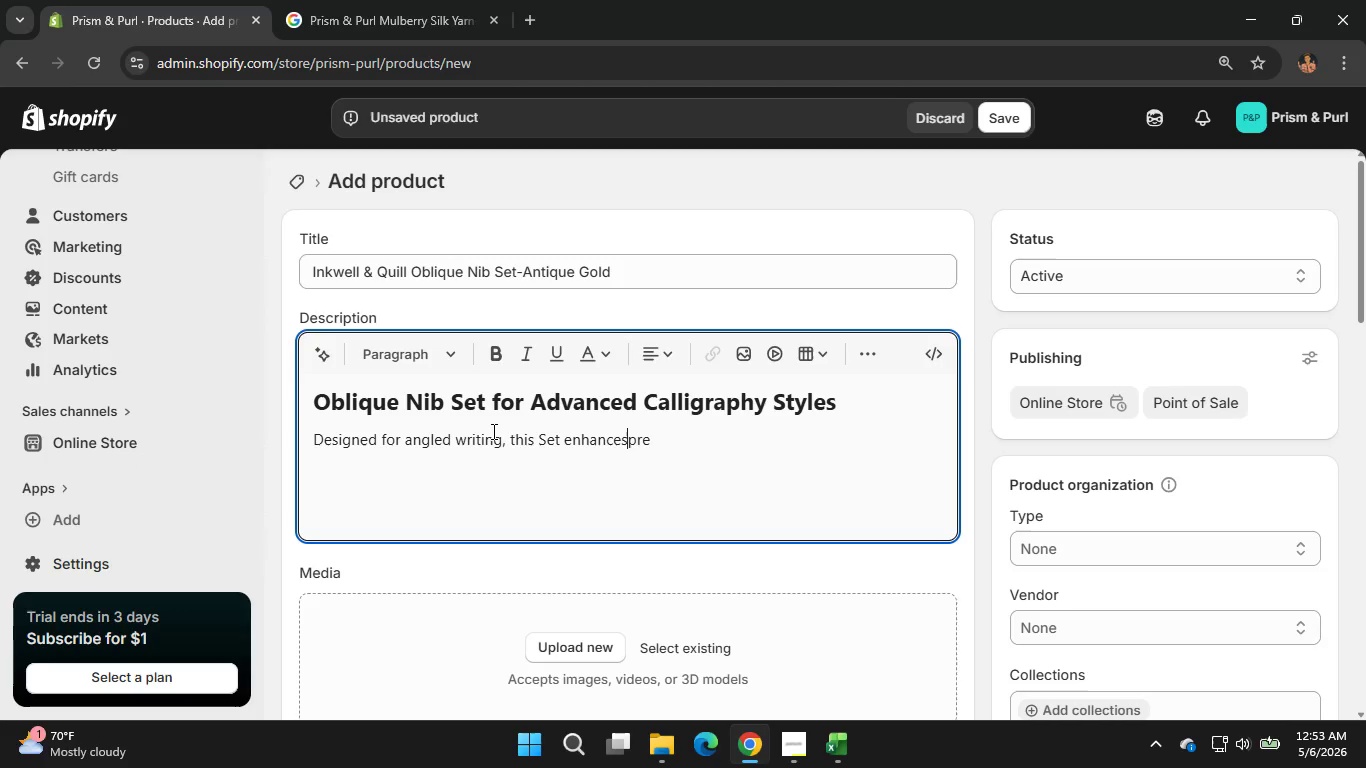 
key(ArrowLeft)
 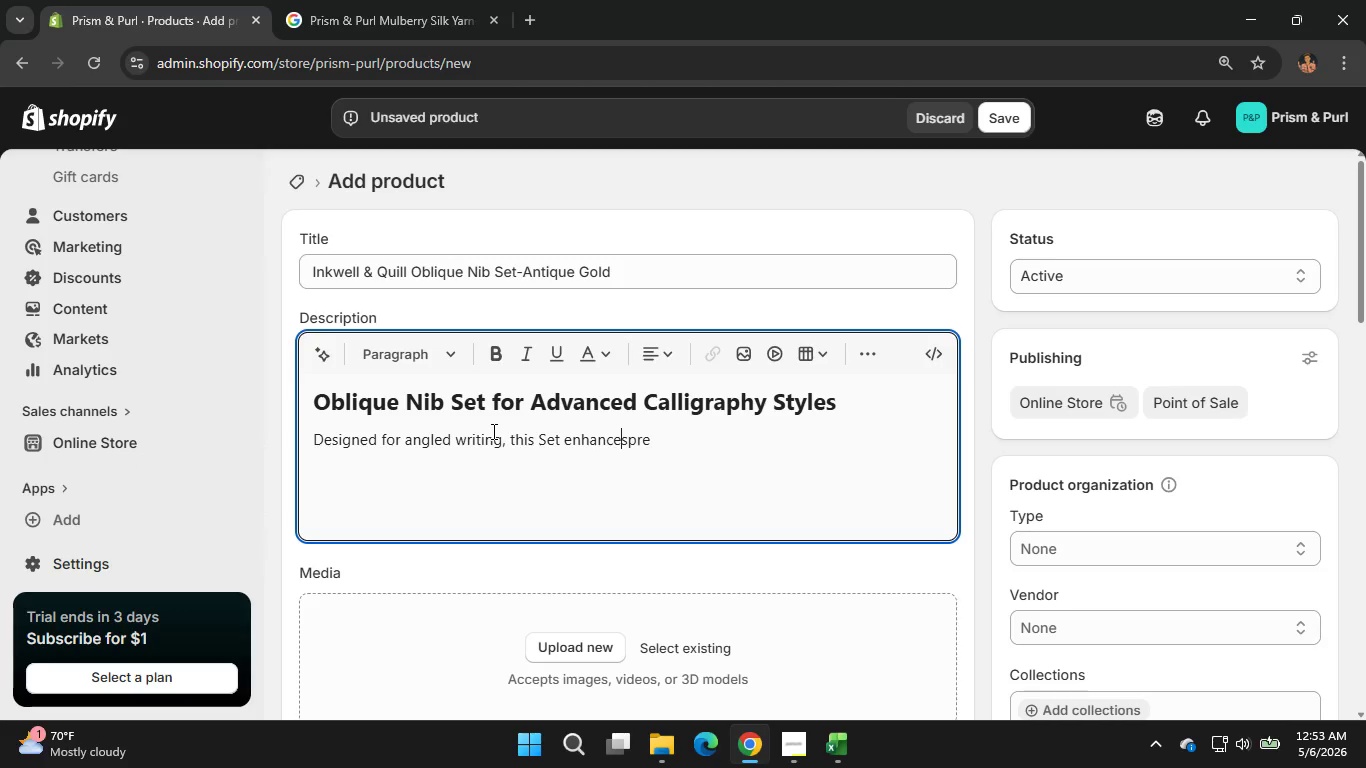 
key(ArrowLeft)
 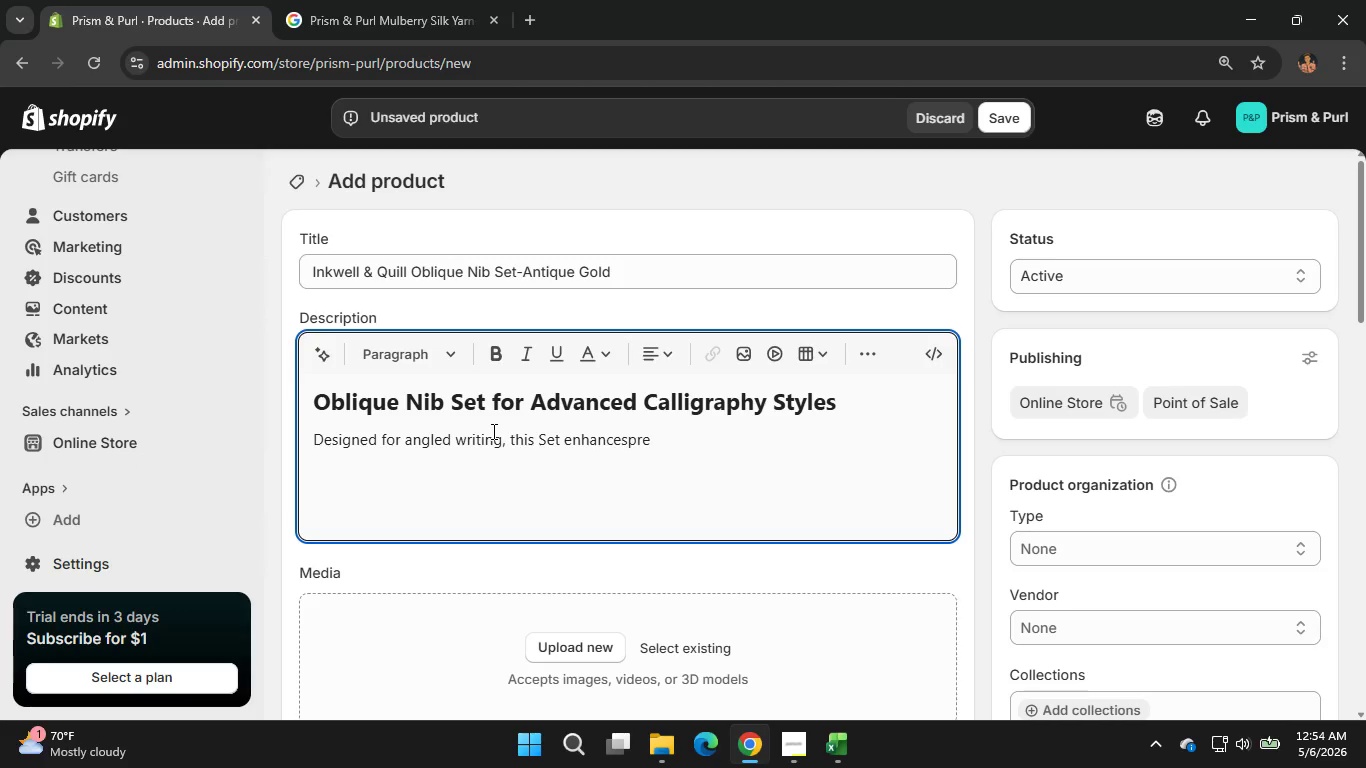 
key(ArrowRight)
 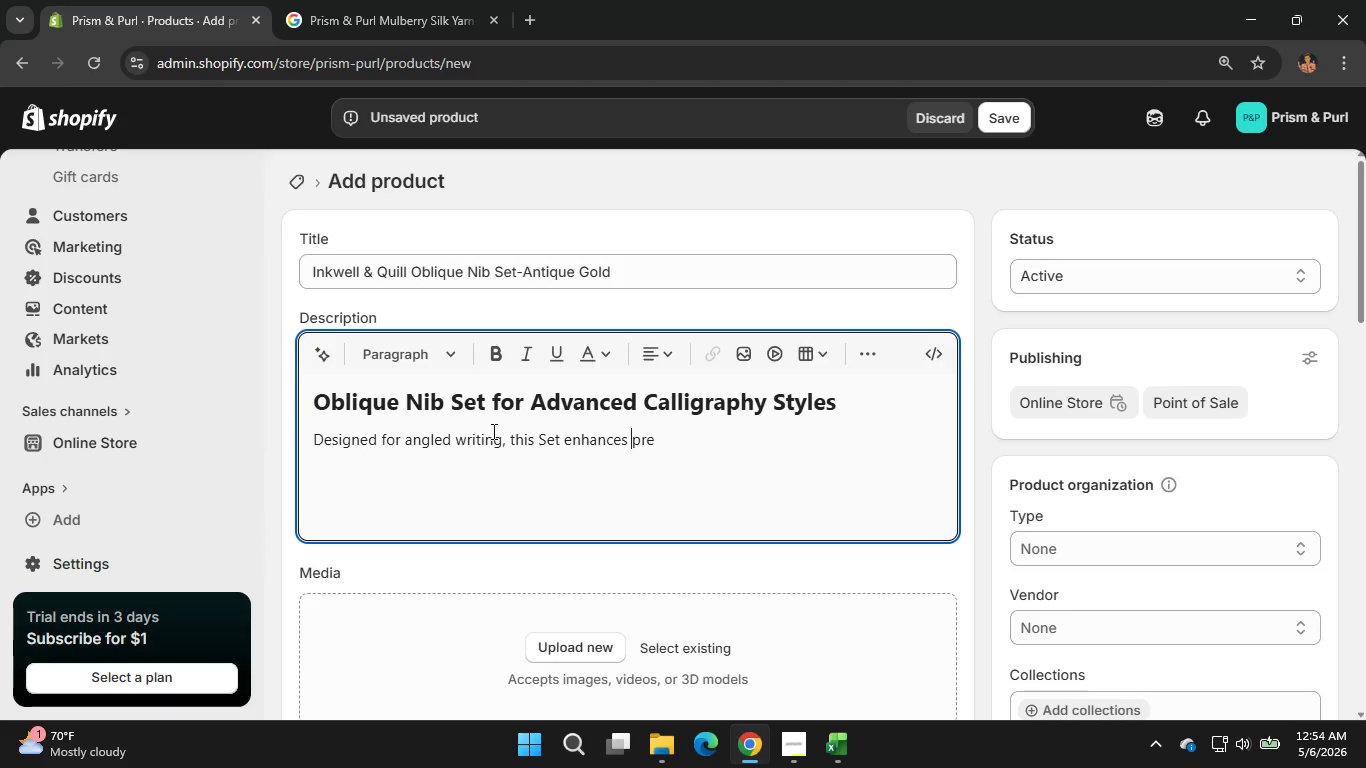 
key(Space)
 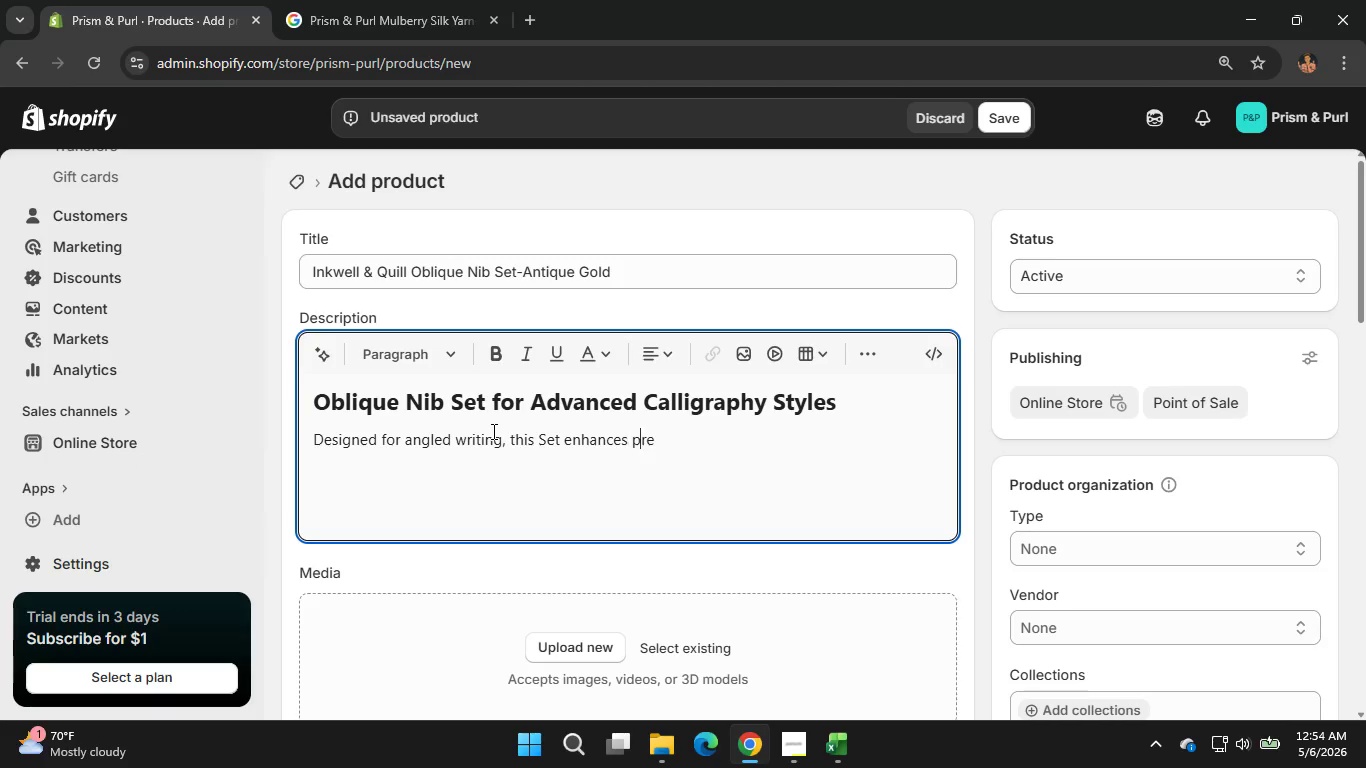 
key(ArrowRight)
 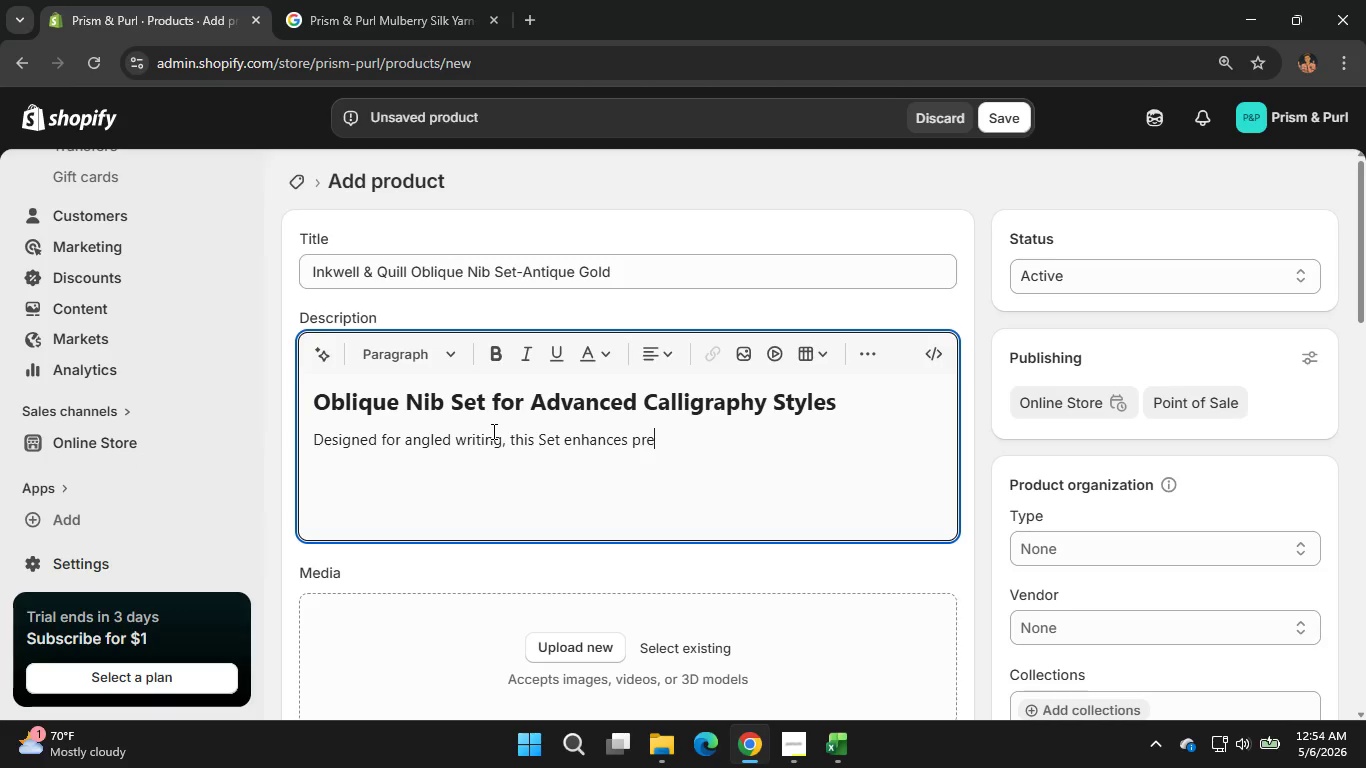 
key(ArrowRight)
 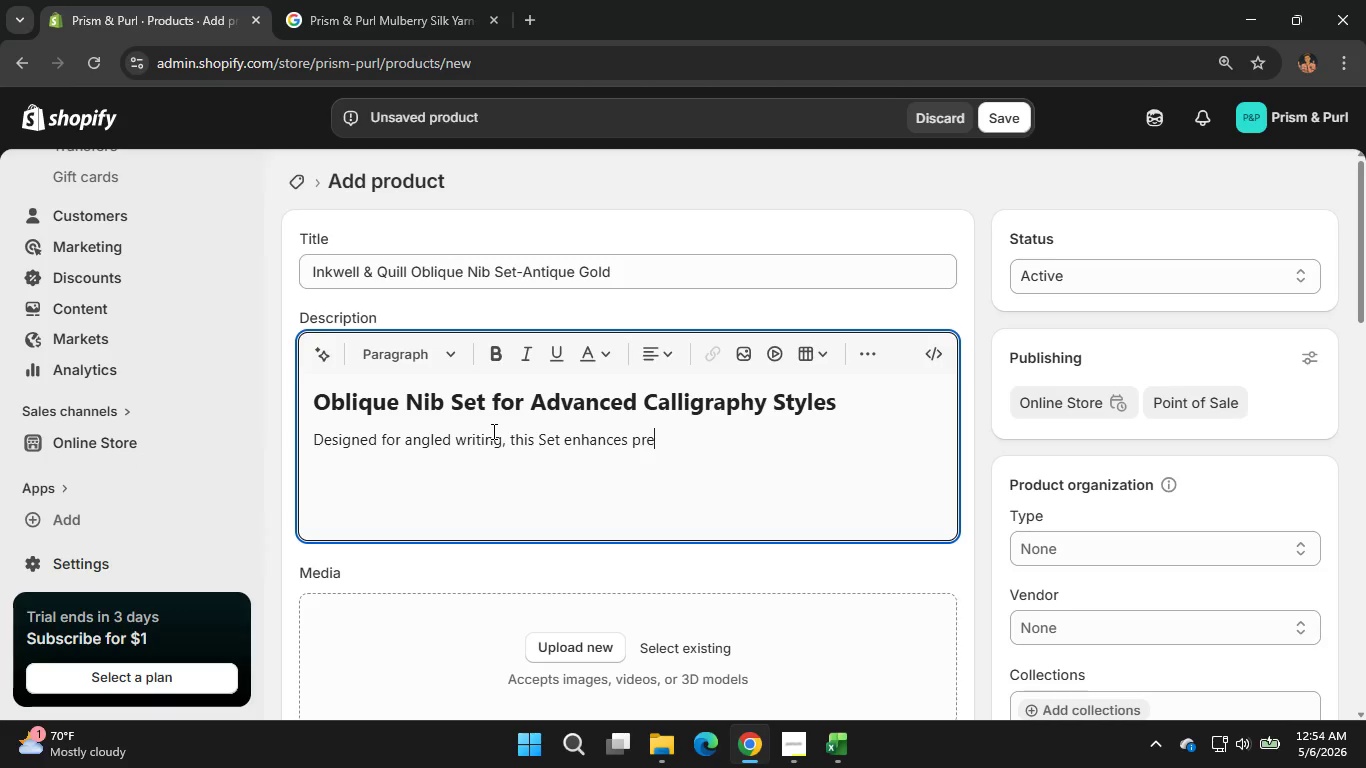 
key(ArrowRight)
 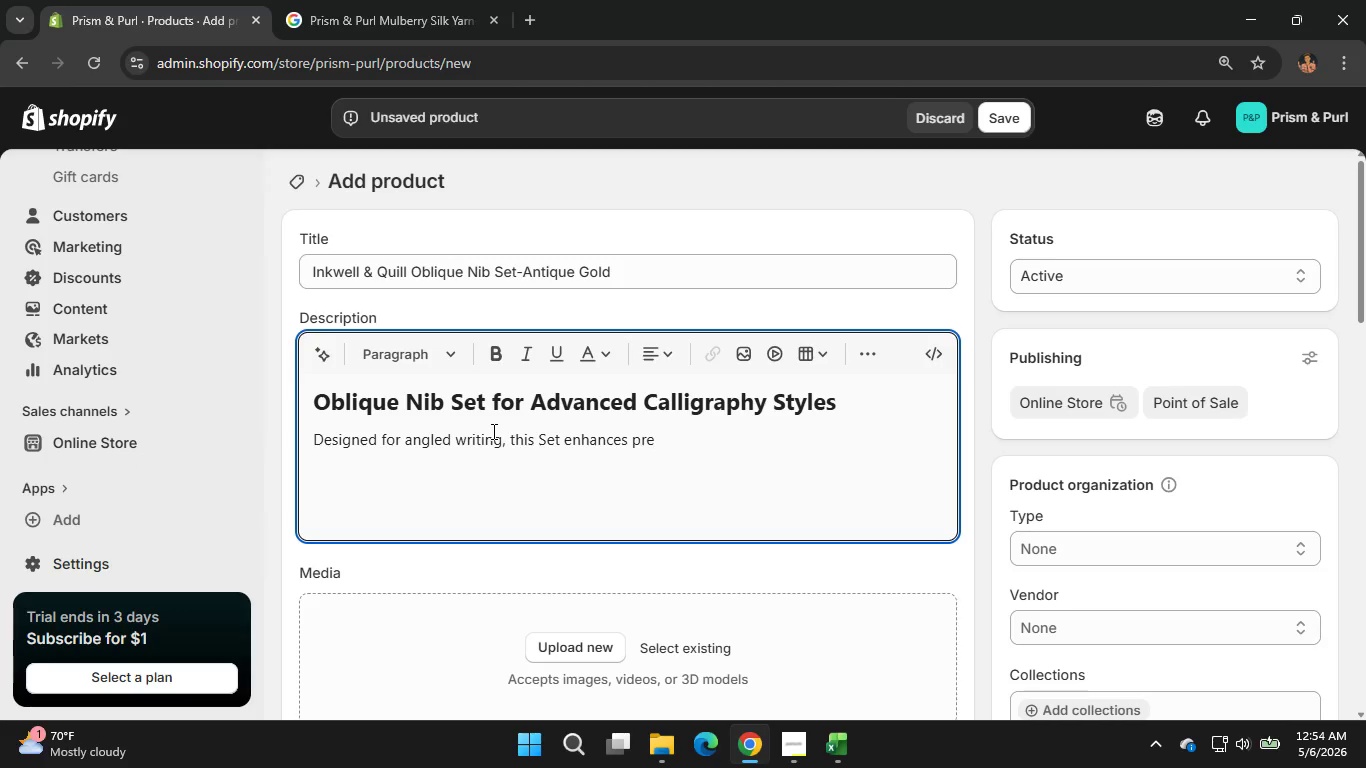 
type(cision and stroke variation)
 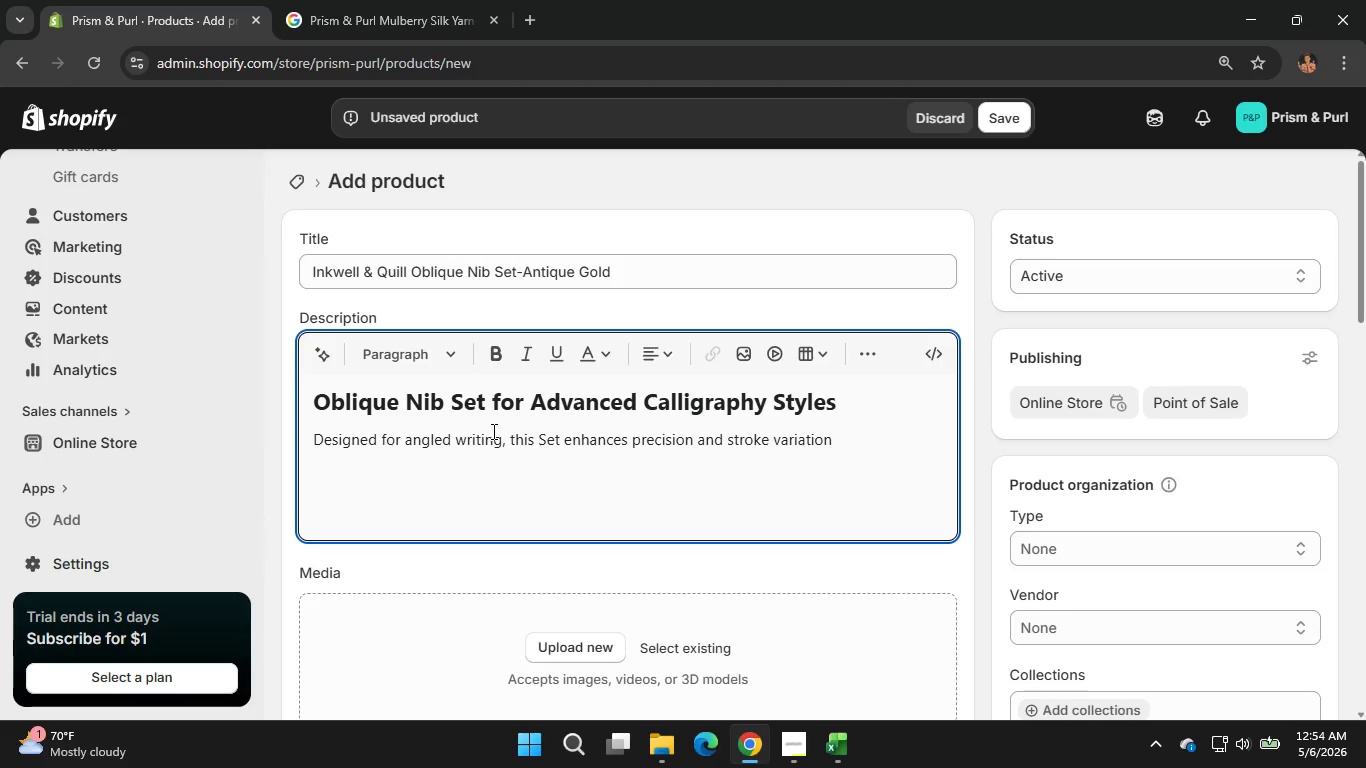 
key(Period)
 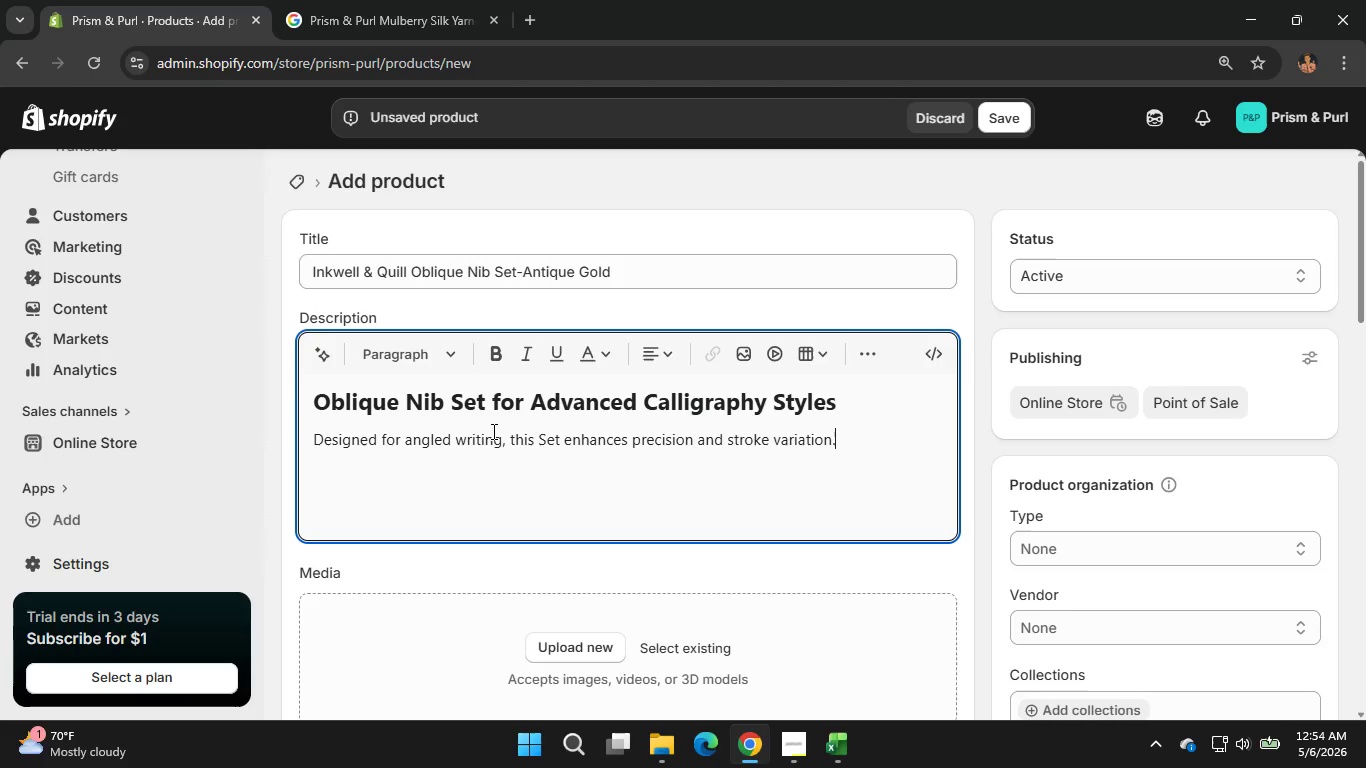 
key(Enter)
 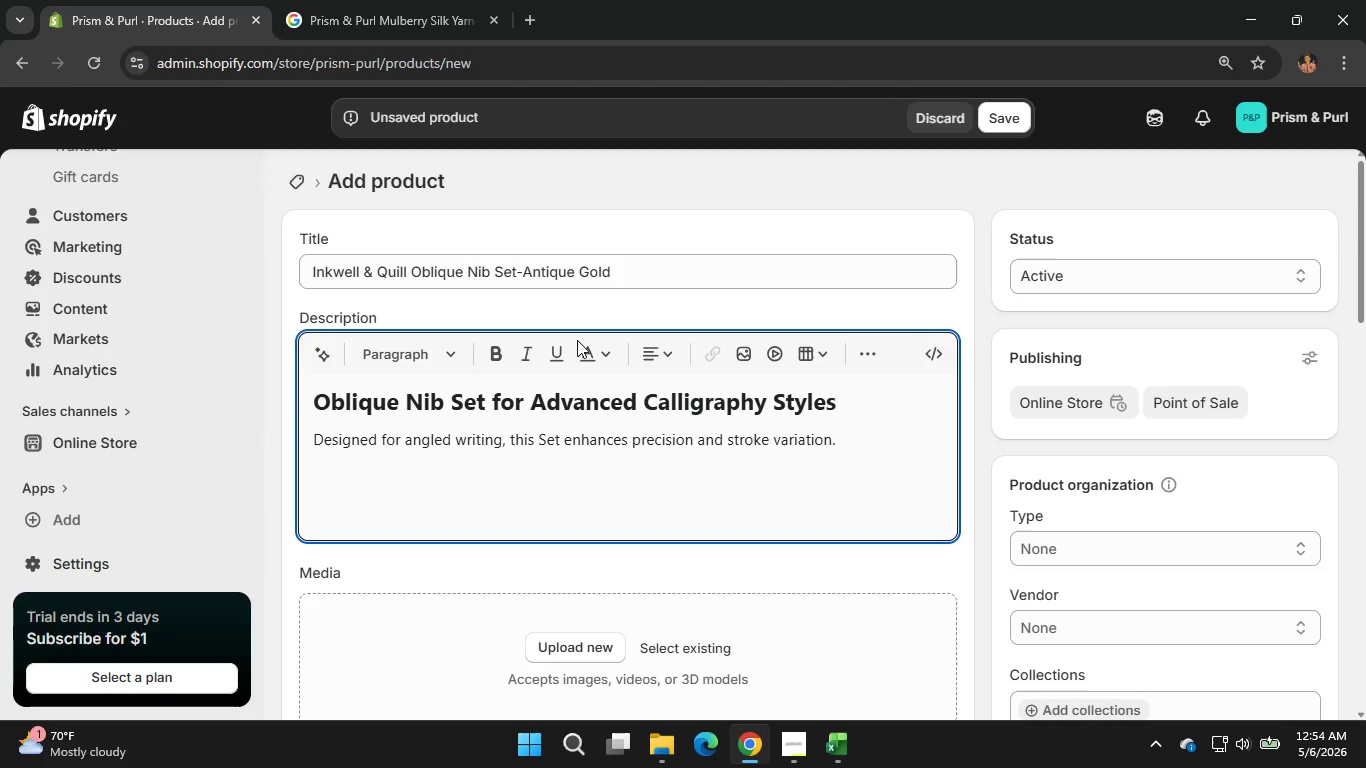 
left_click([487, 350])
 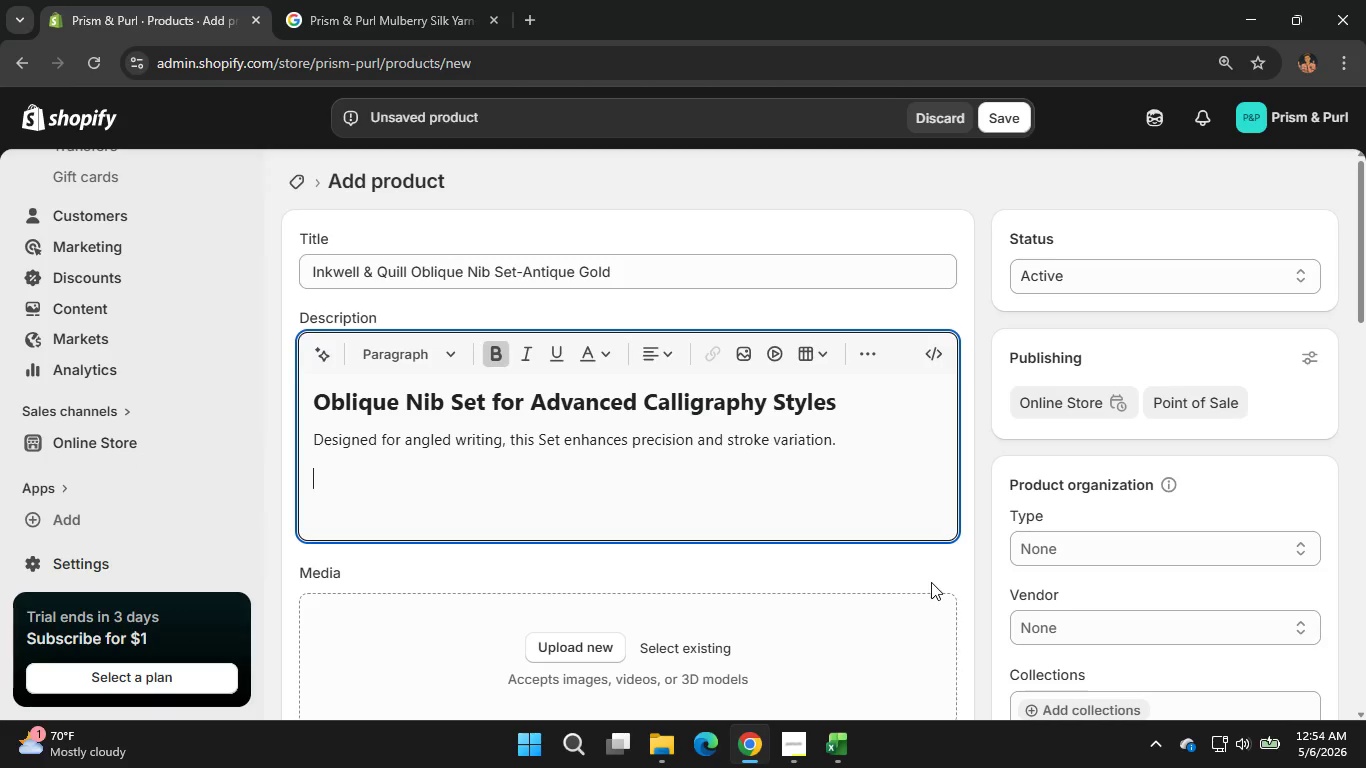 
type(Key Features:)
 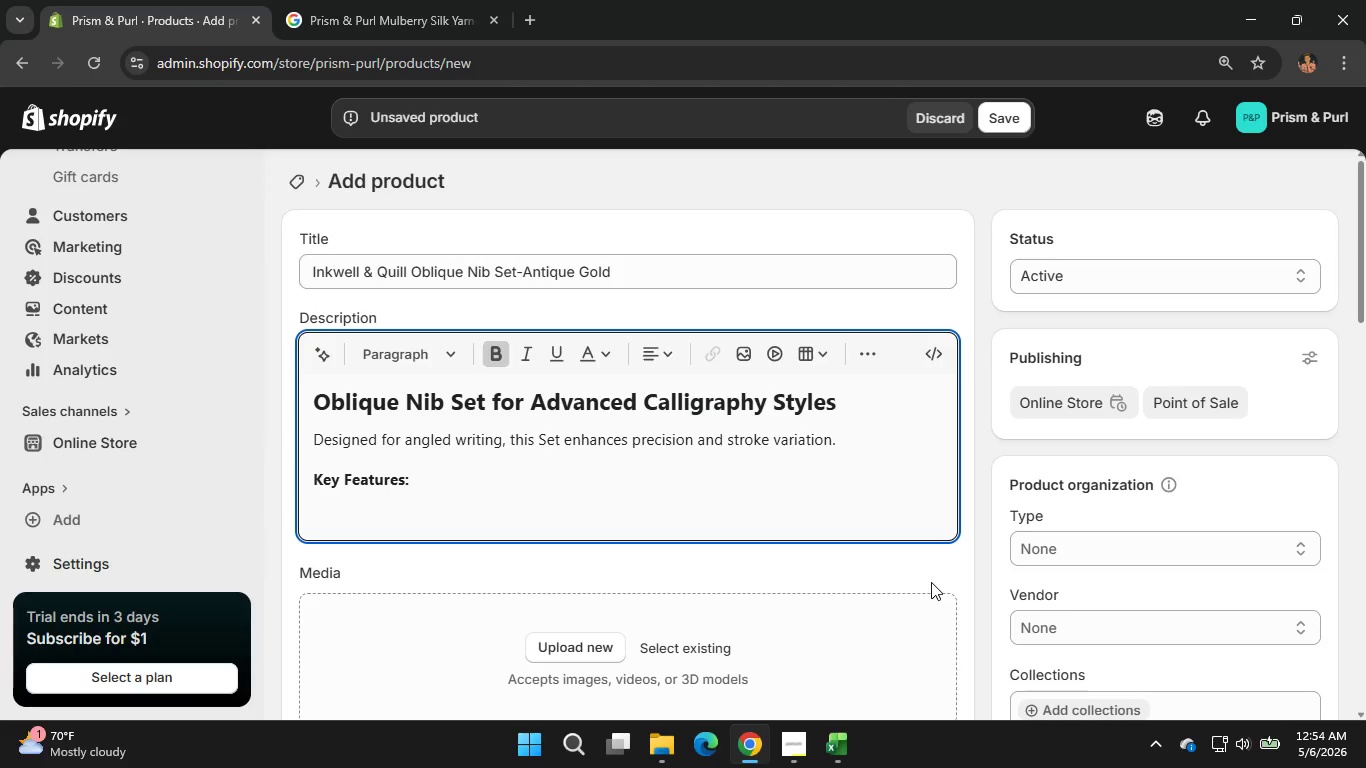 
key(Enter)
 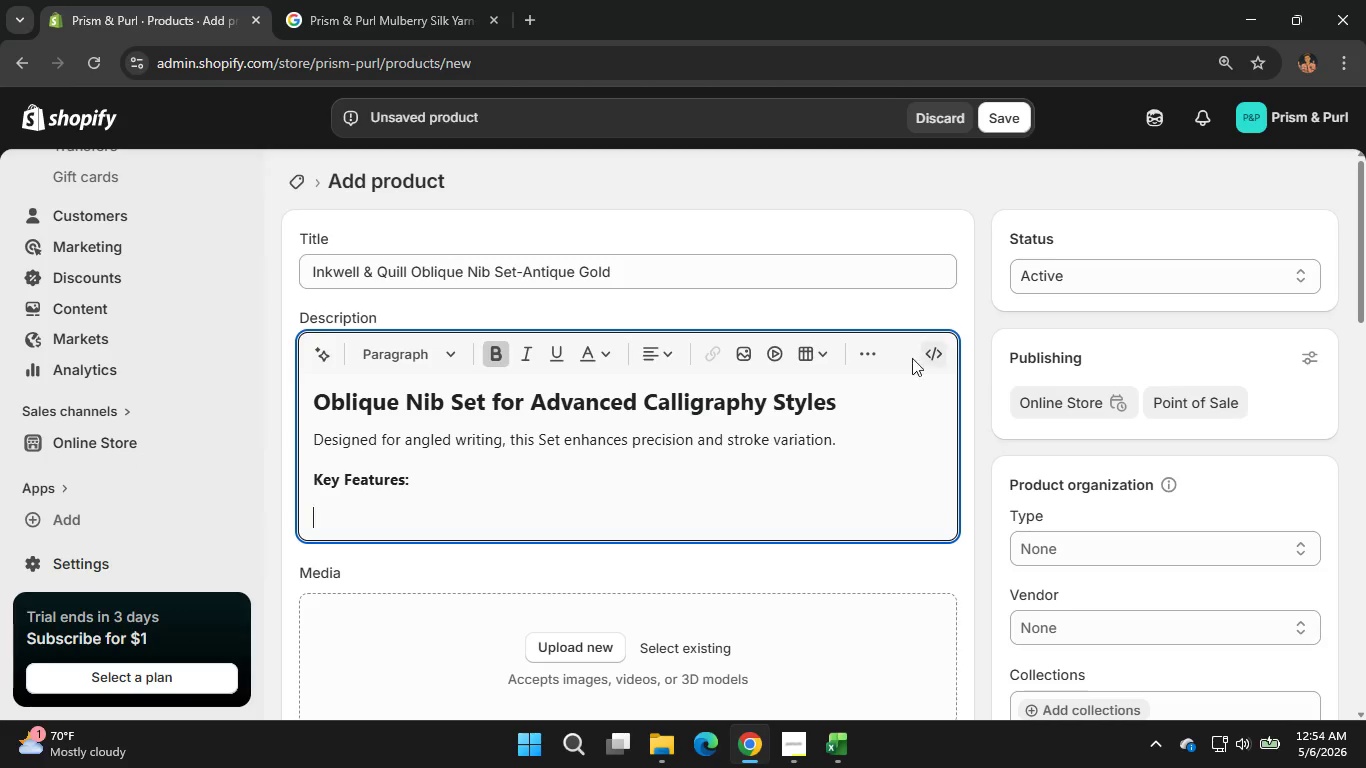 
left_click([875, 356])
 